 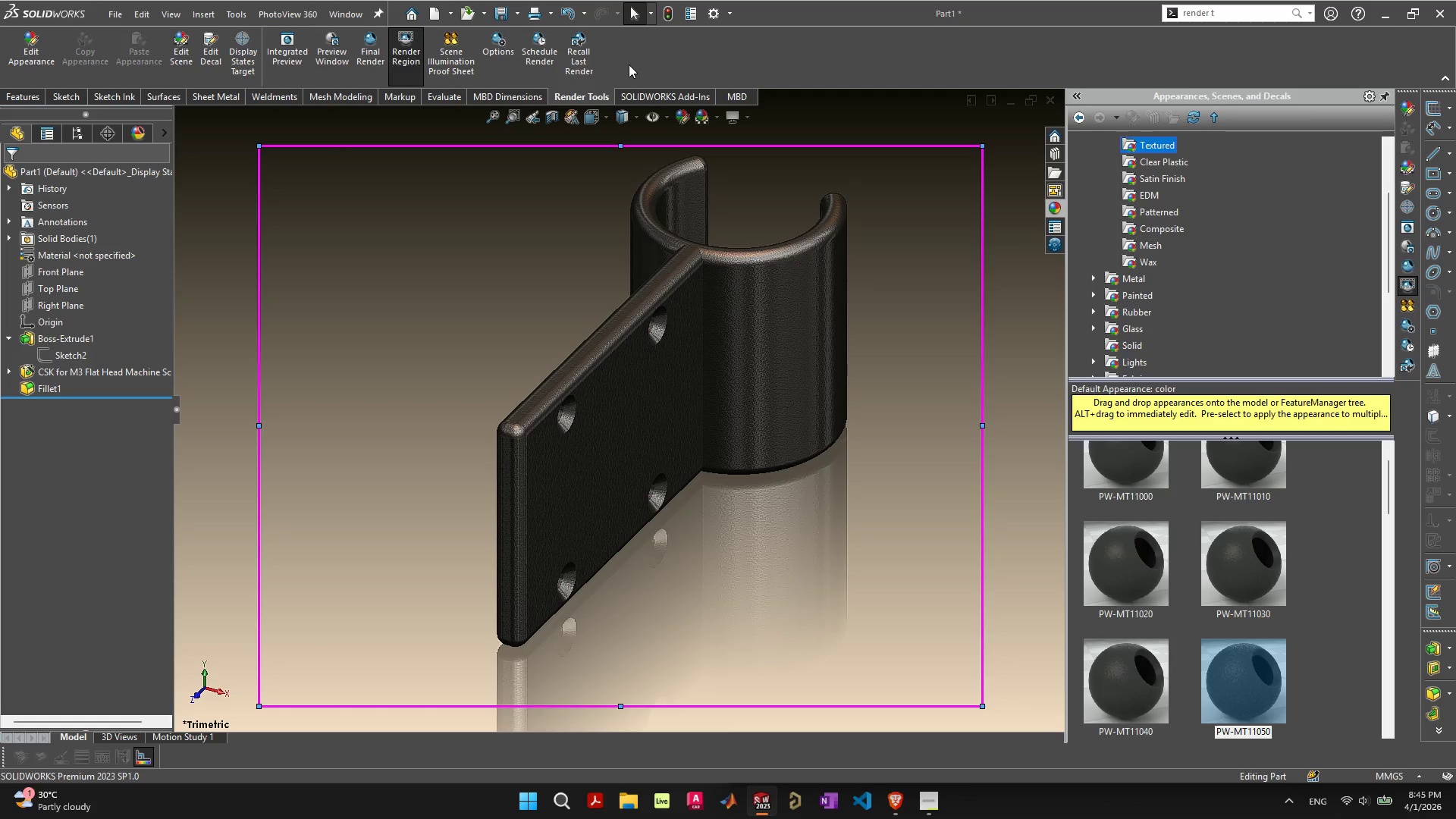 
key(Control+S)
 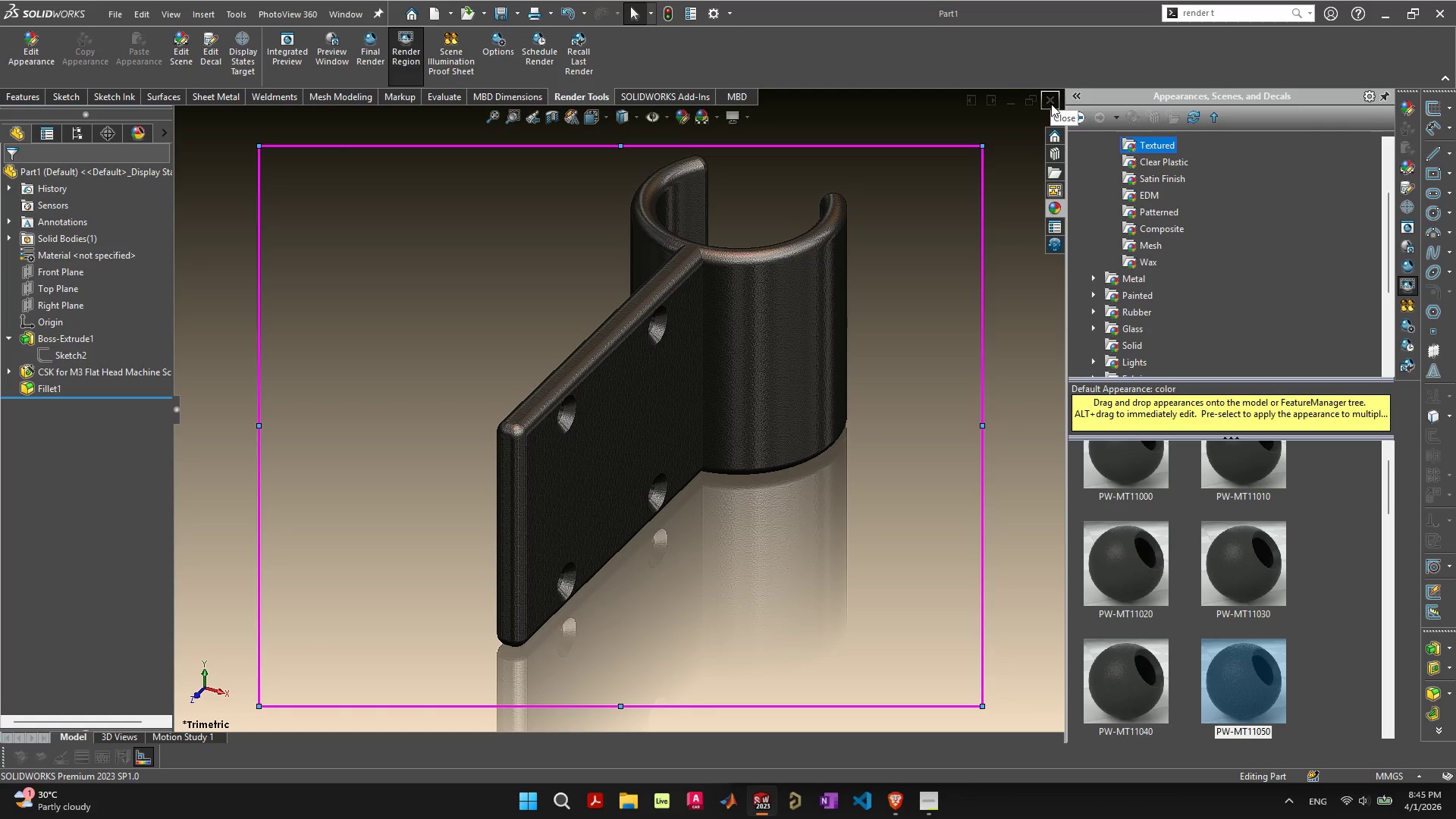 
left_click([1051, 104])
 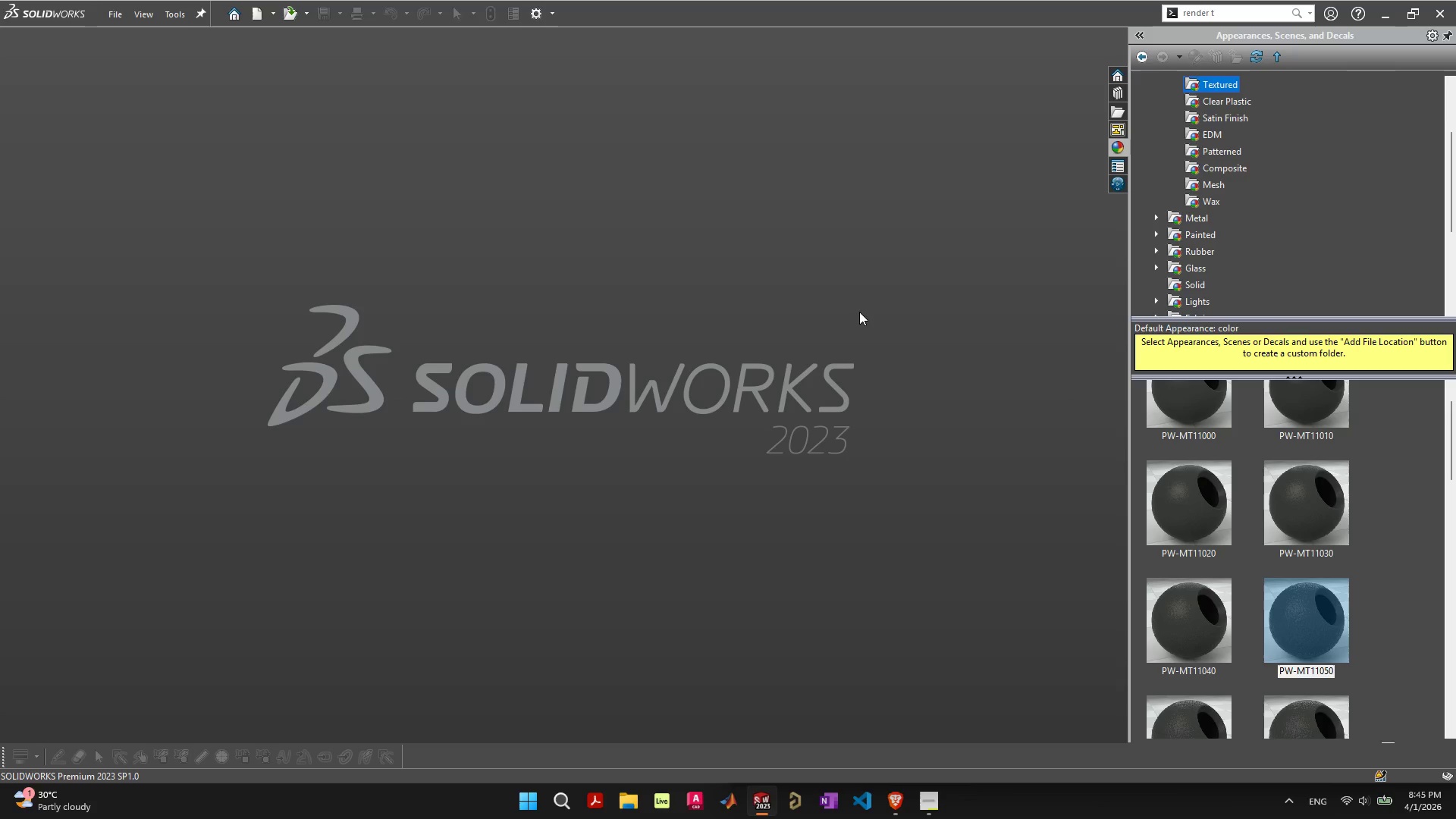 
left_click([681, 311])
 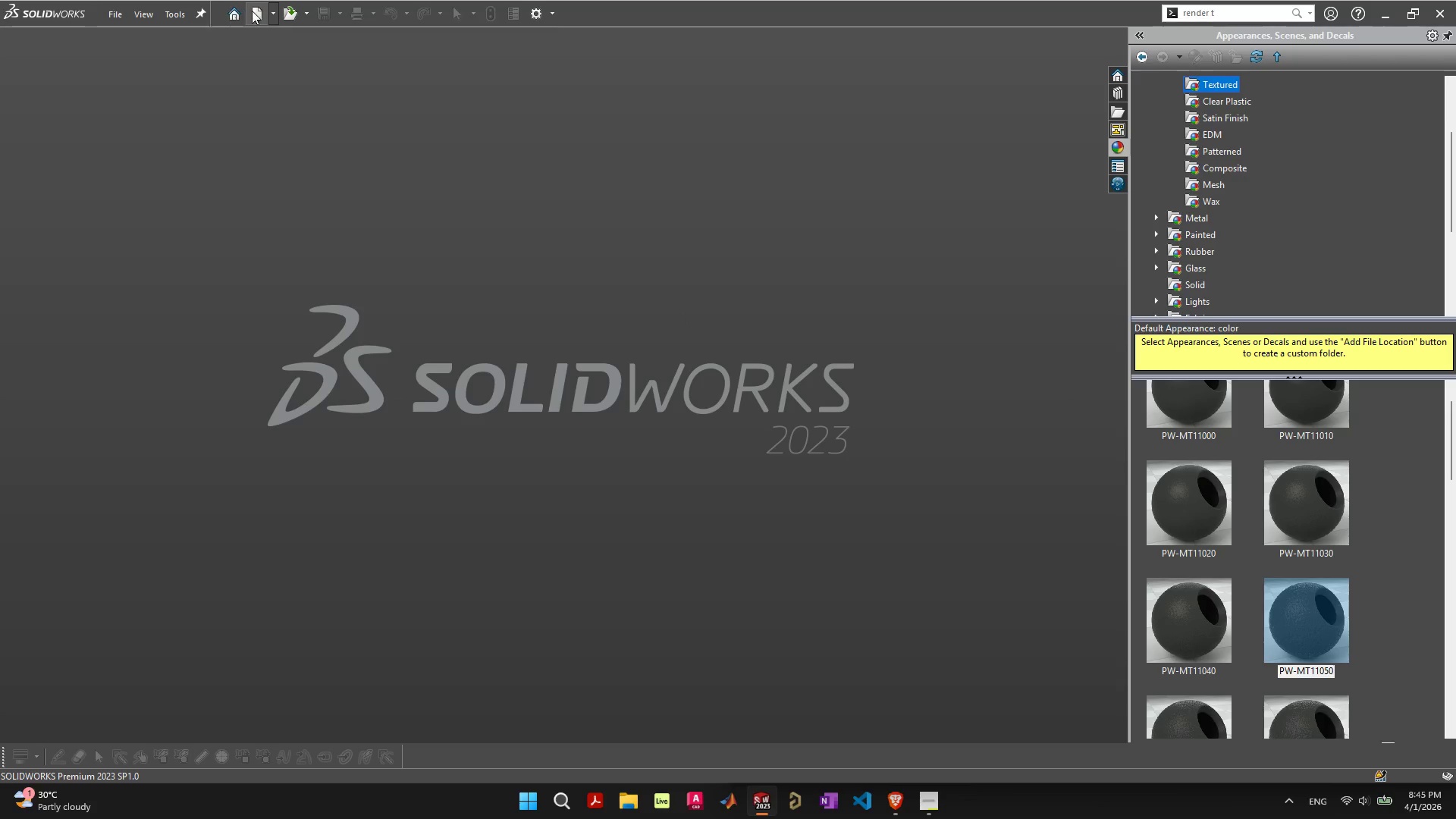 
left_click([231, 15])
 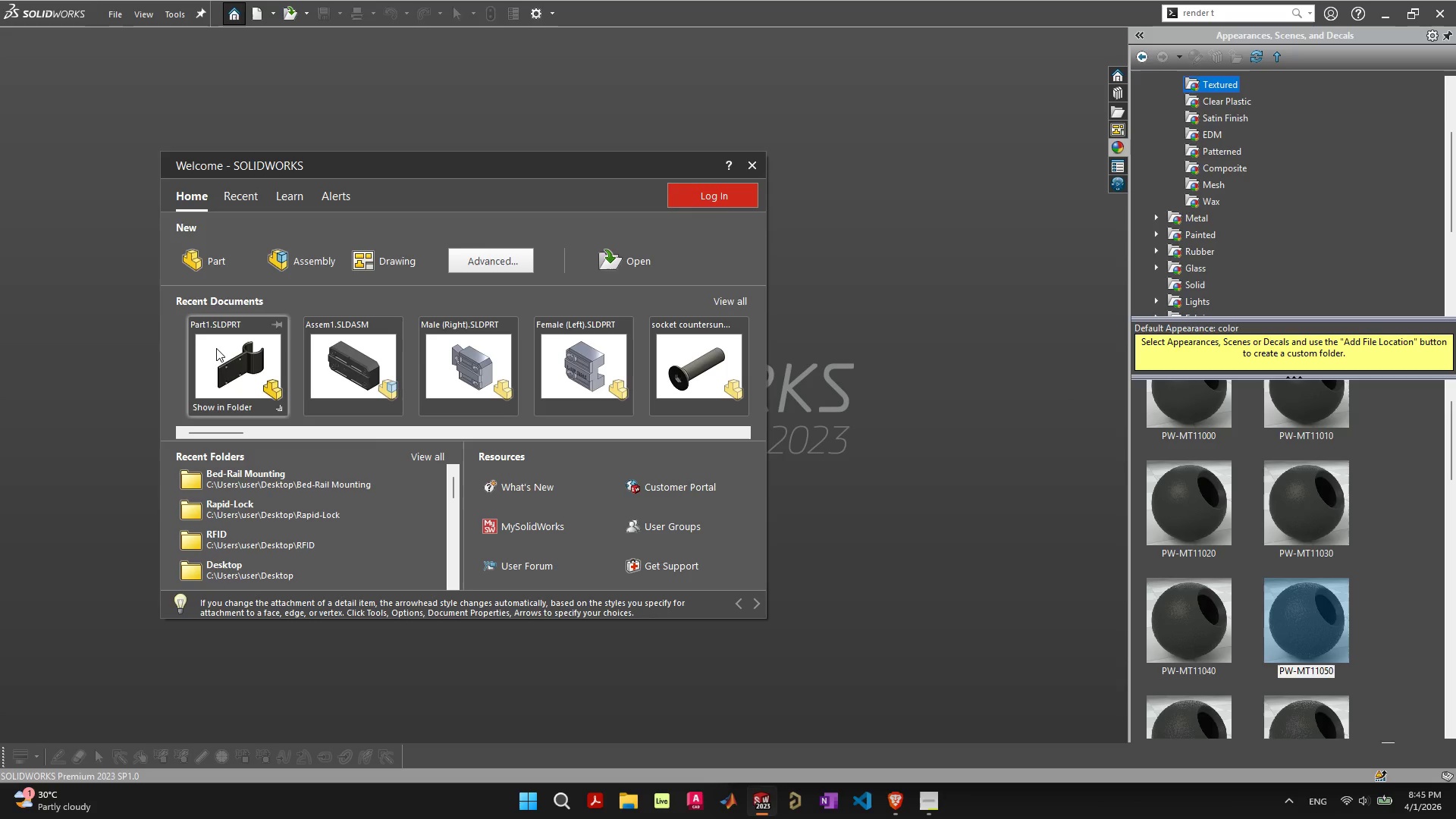 
double_click([216, 348])
 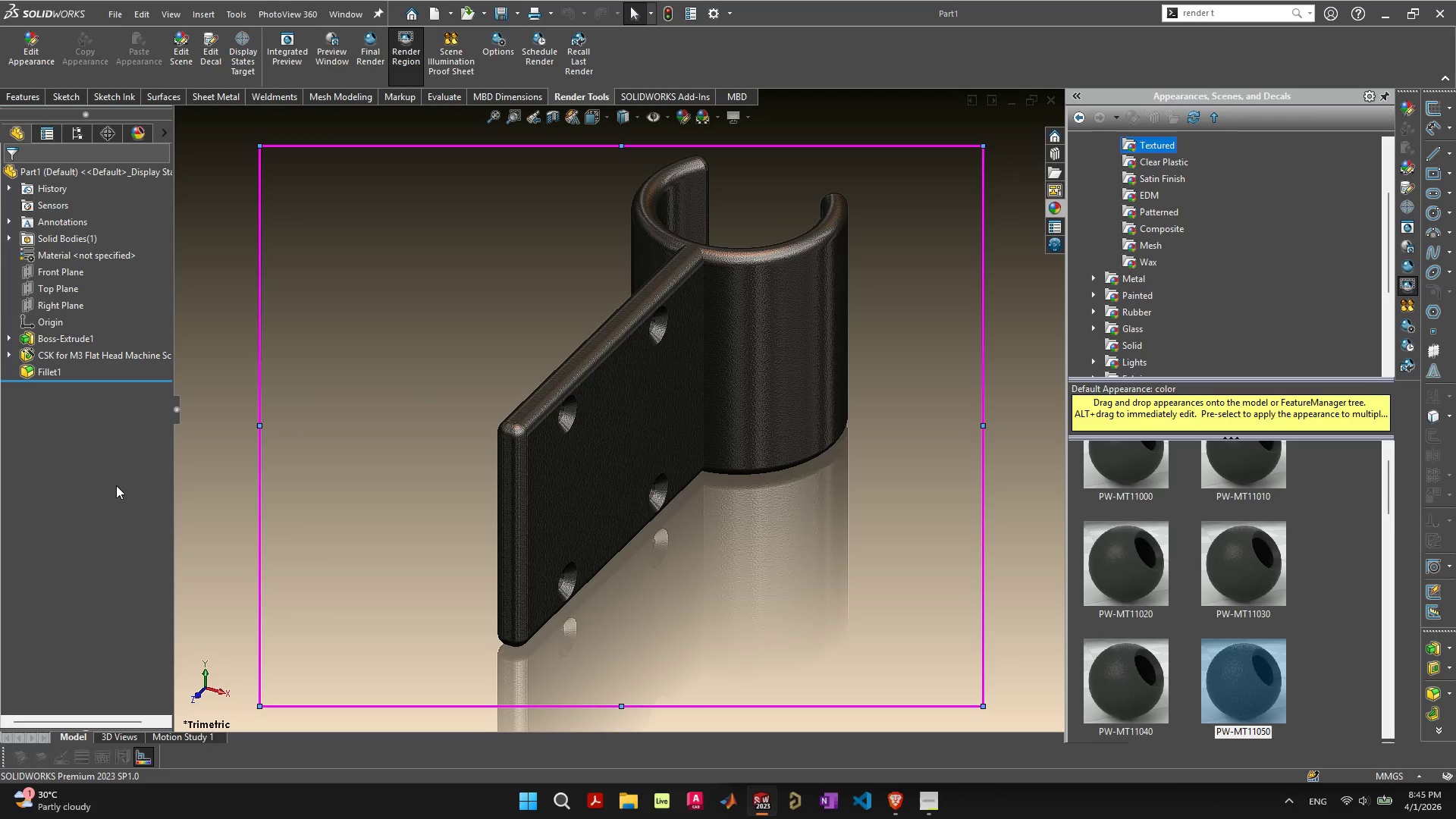 
wait(5.04)
 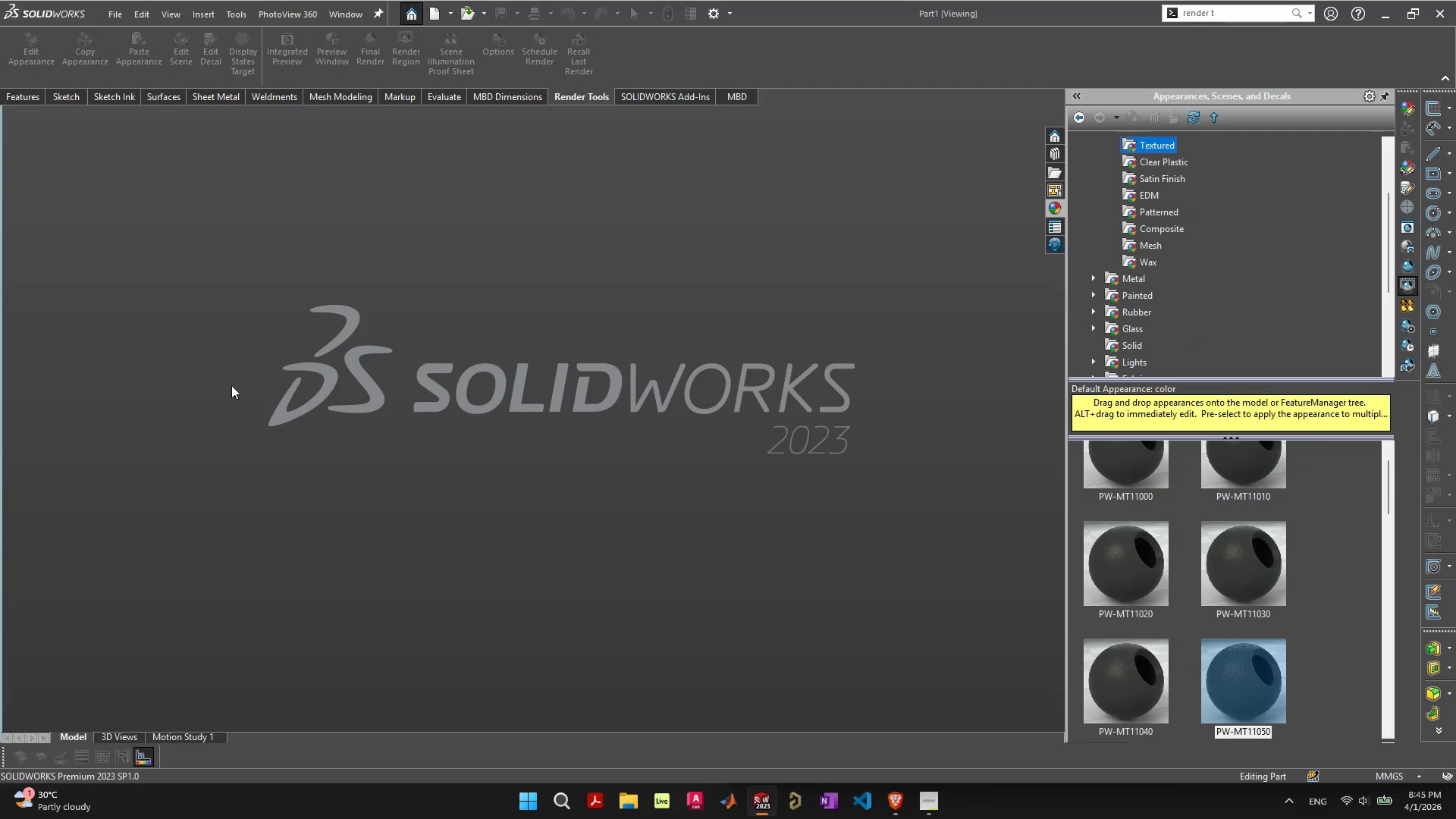 
mouse_move([302, 71])
 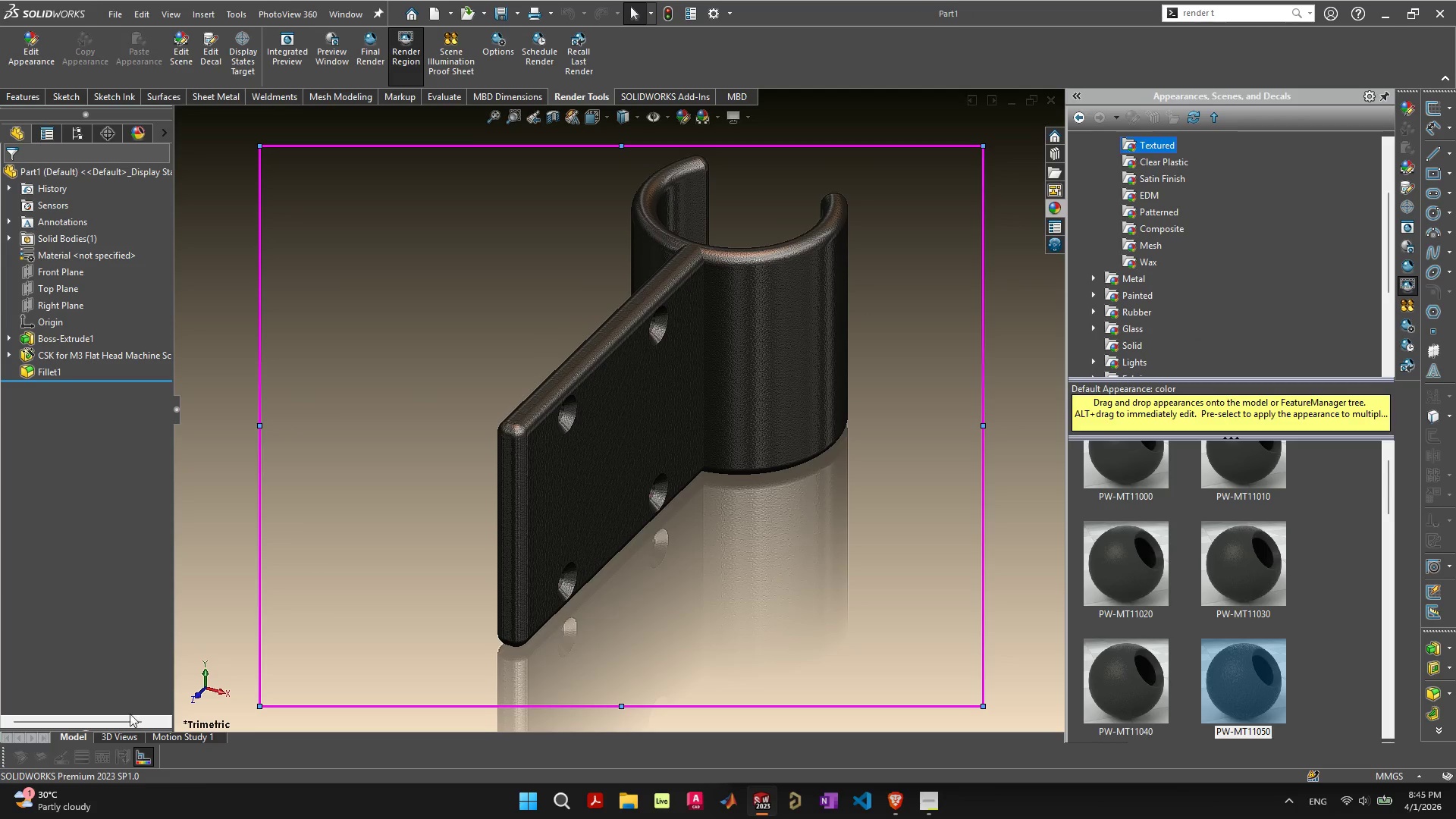 
left_click([126, 736])
 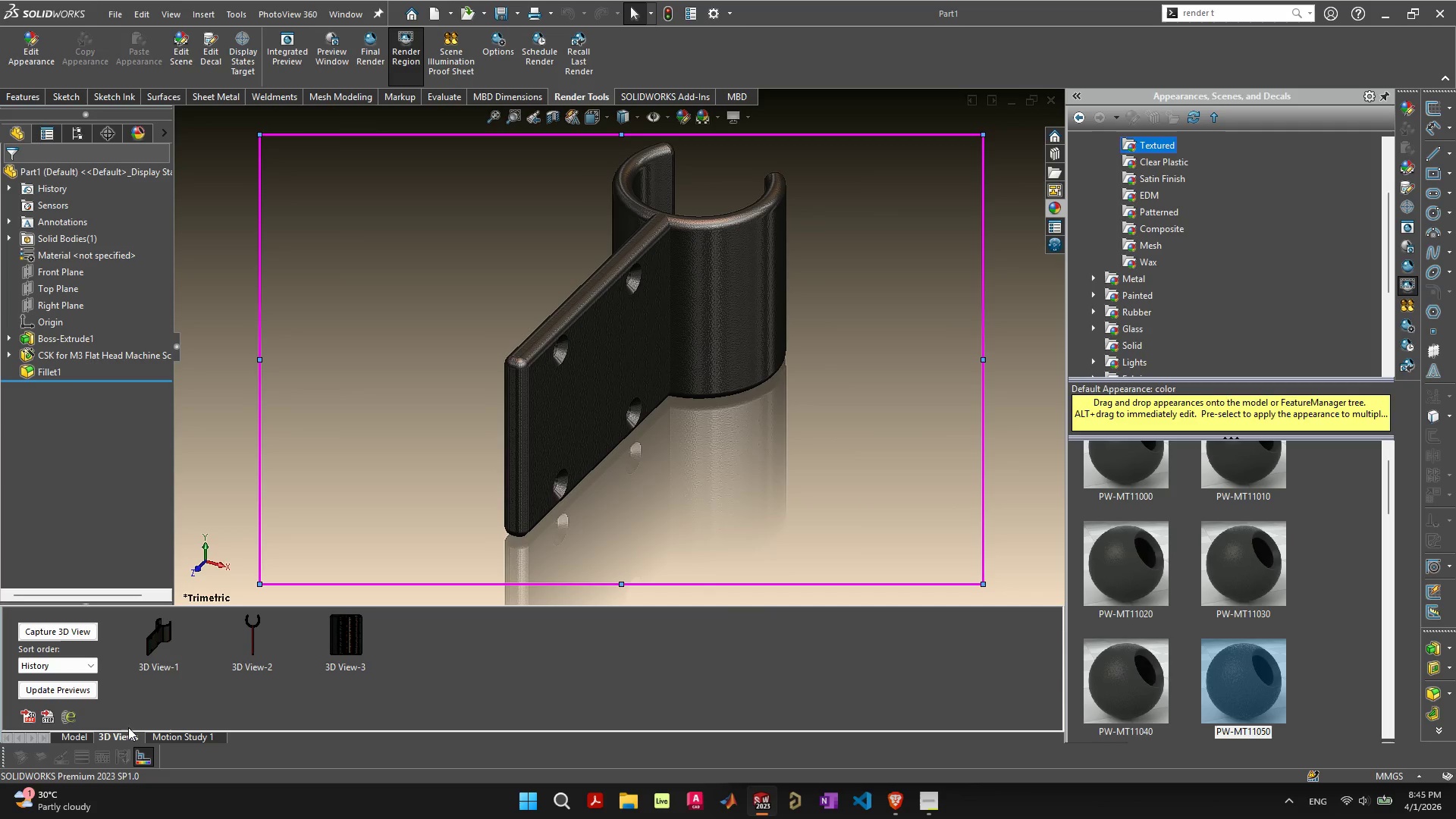 
mouse_move([163, 650])
 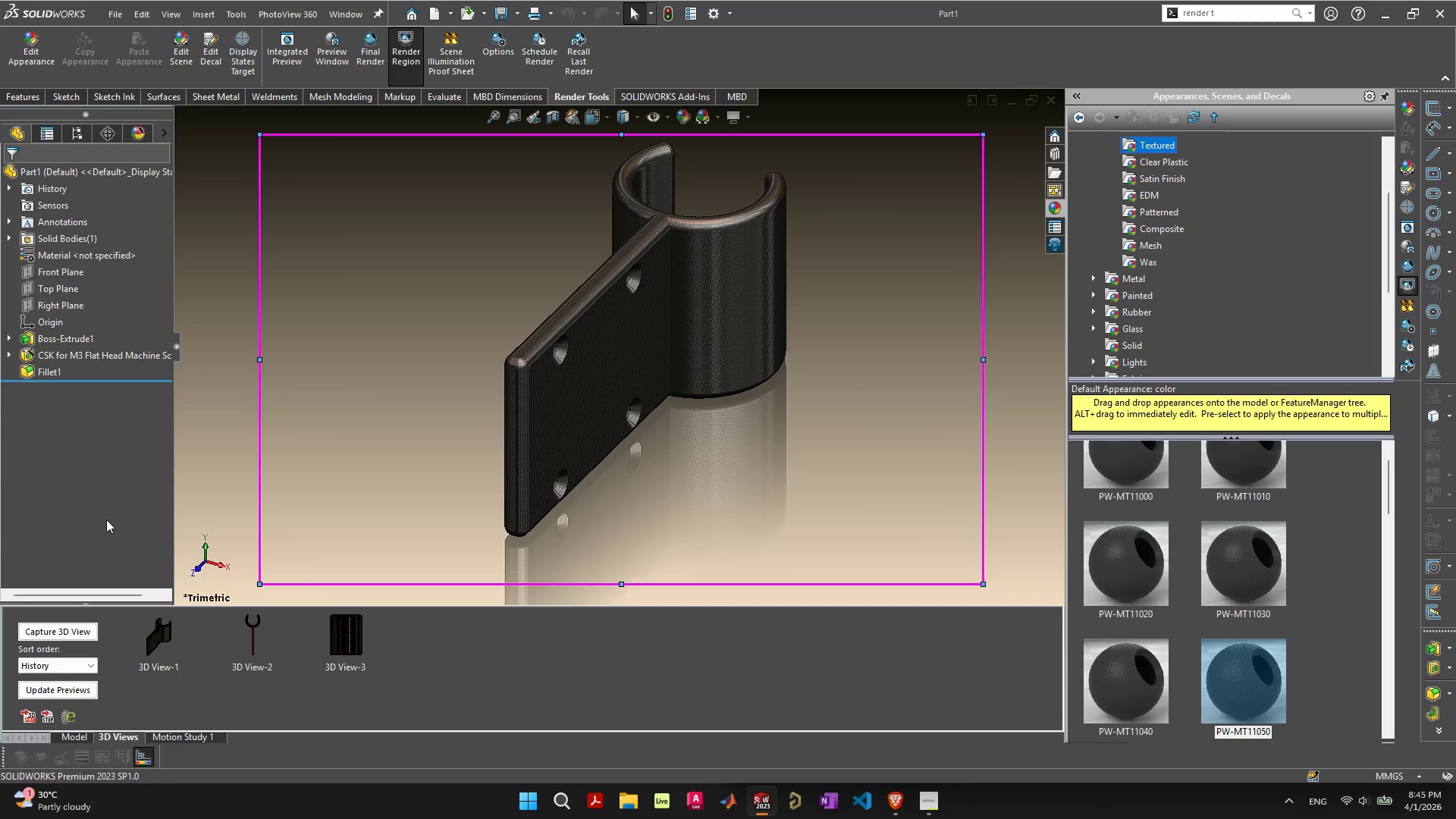 
left_click([91, 475])
 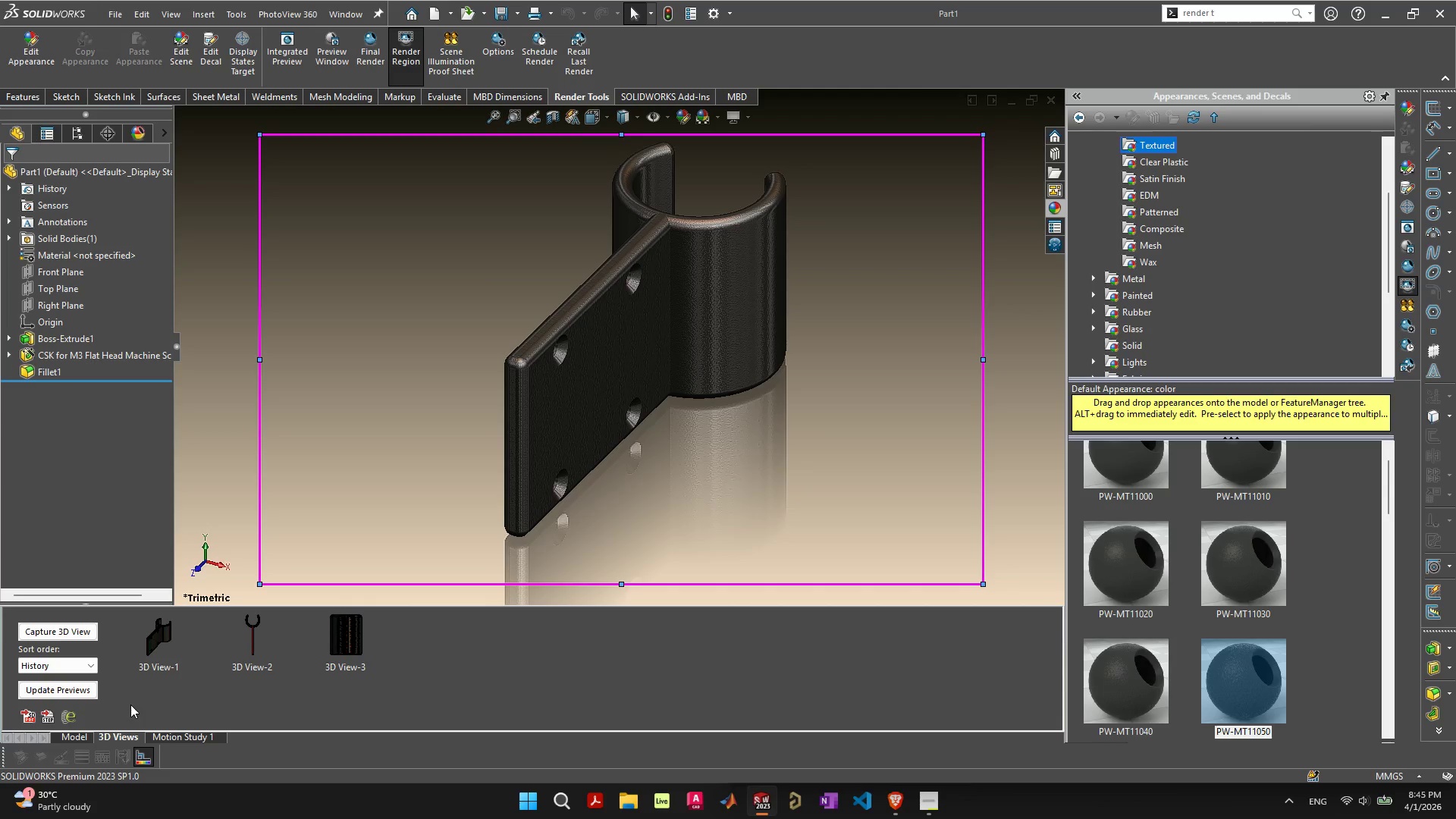 
left_click([76, 739])
 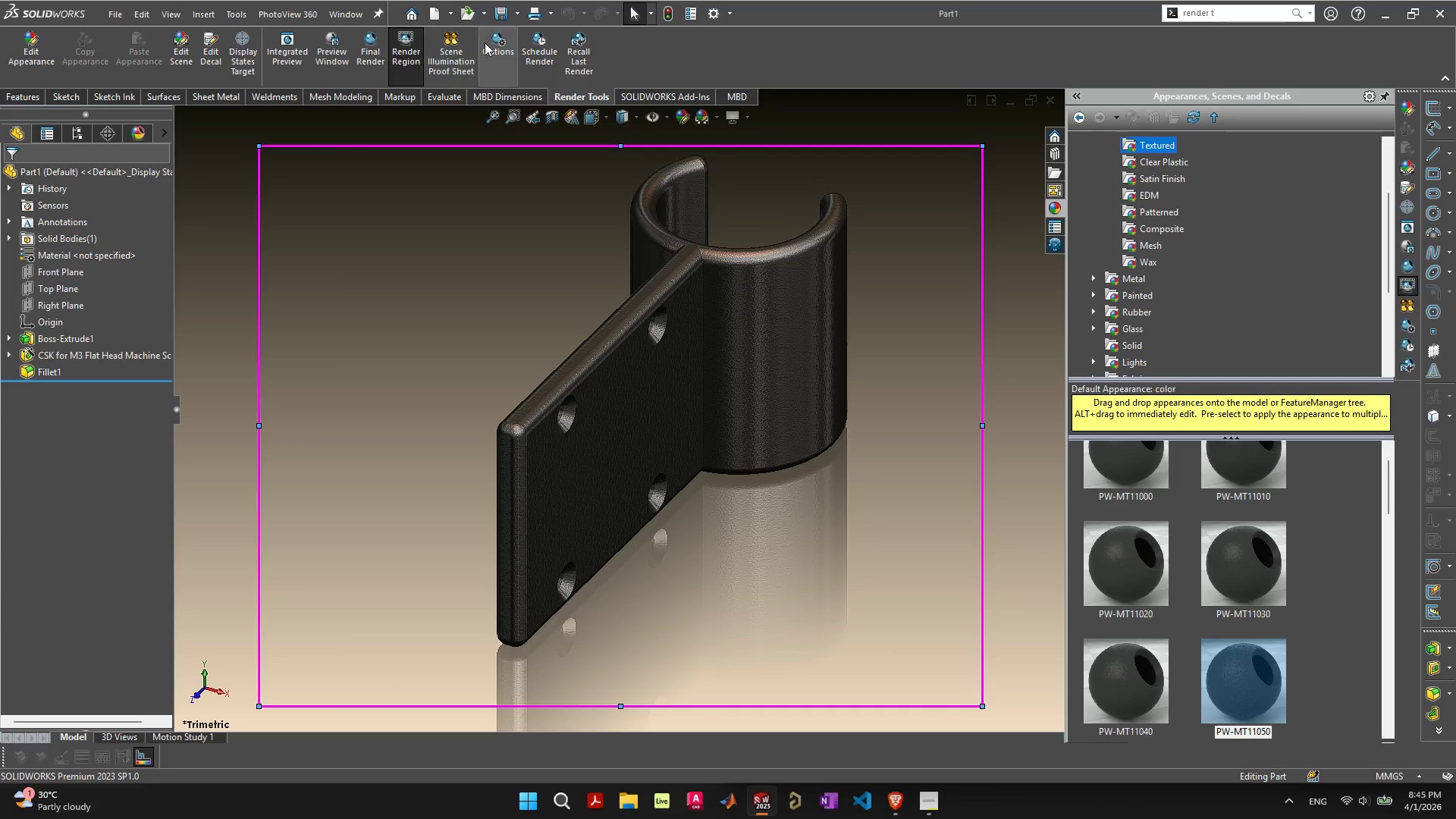 
left_click([486, 42])
 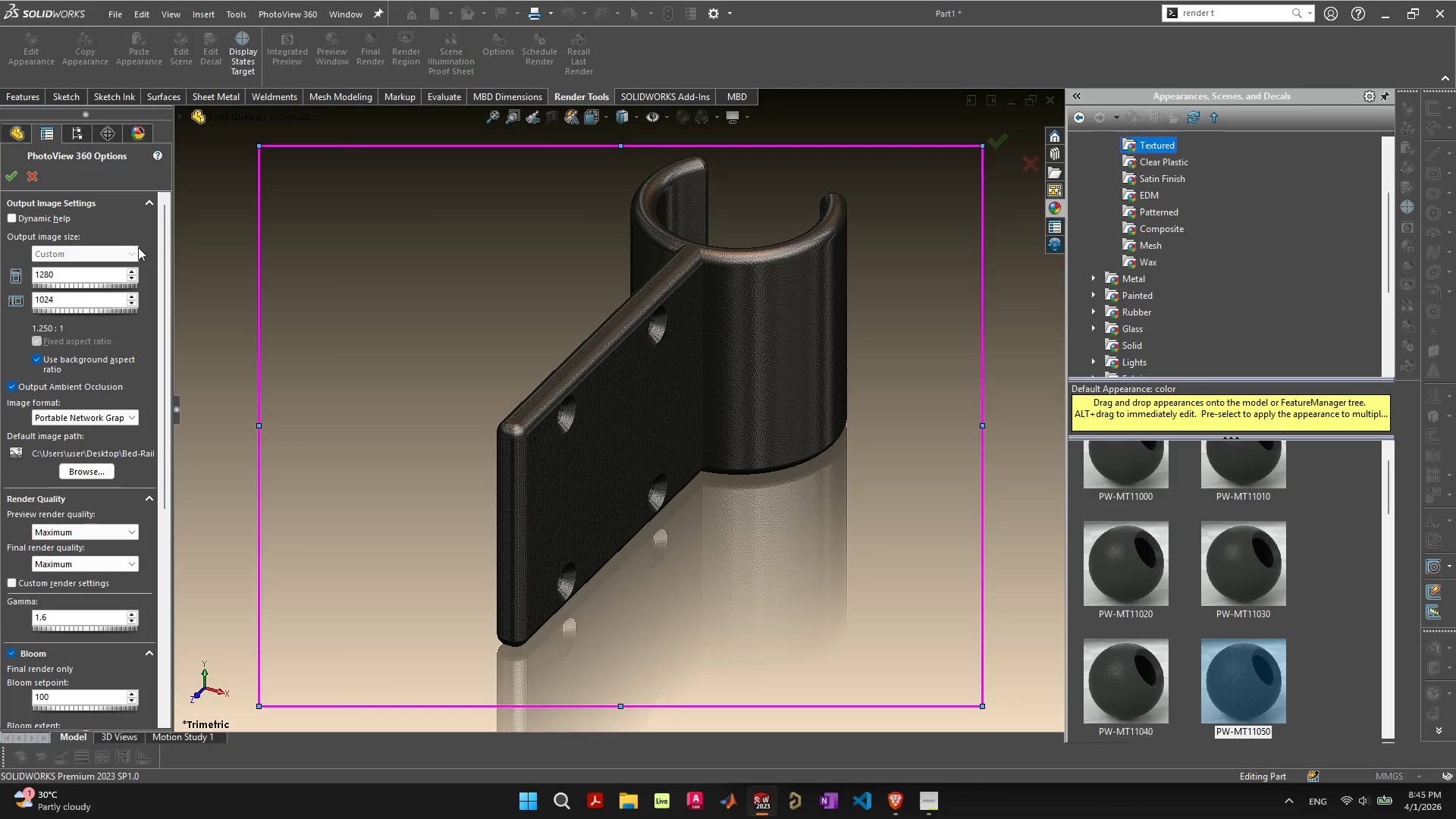 
left_click([55, 218])
 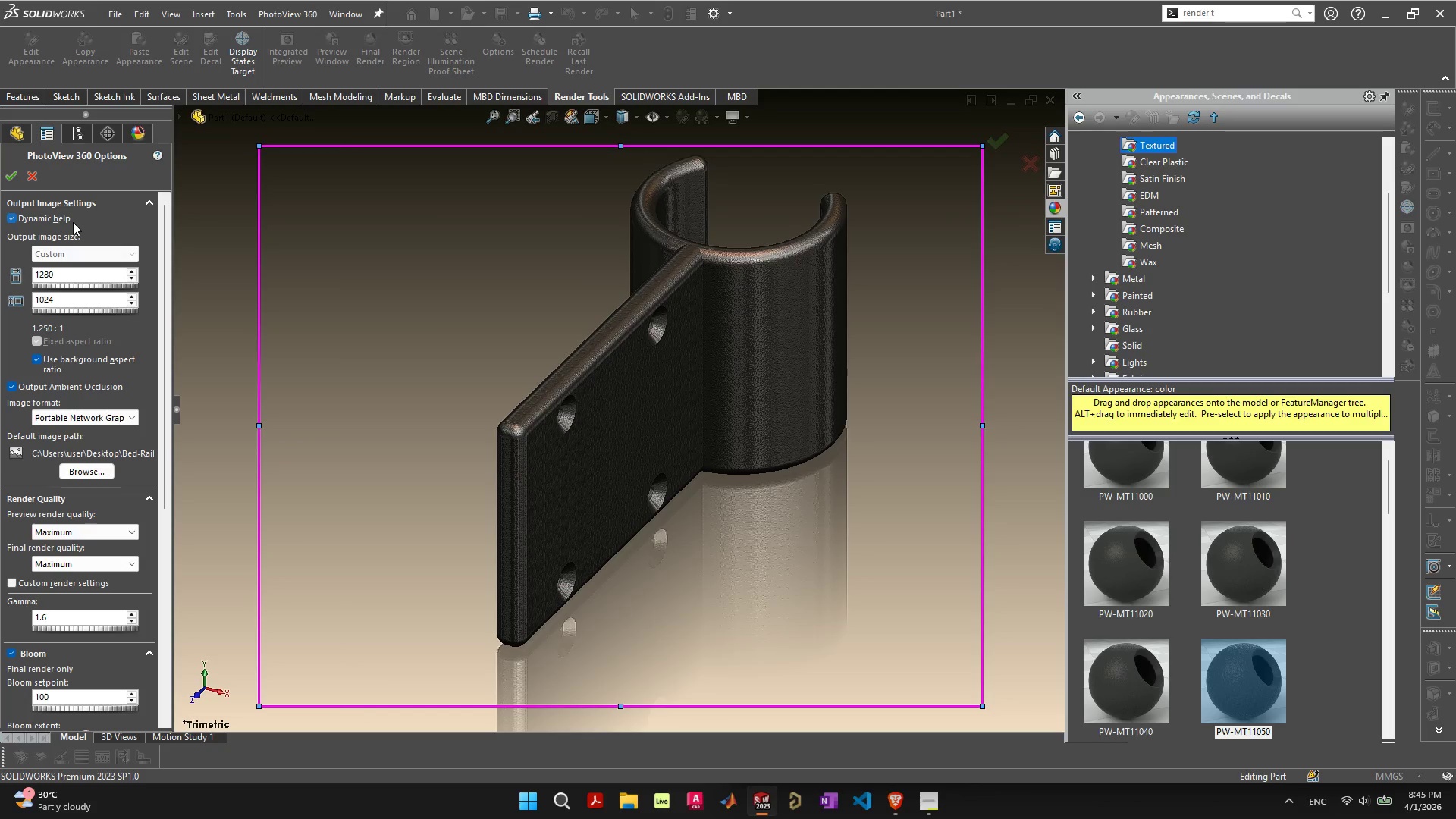 
left_click([64, 215])
 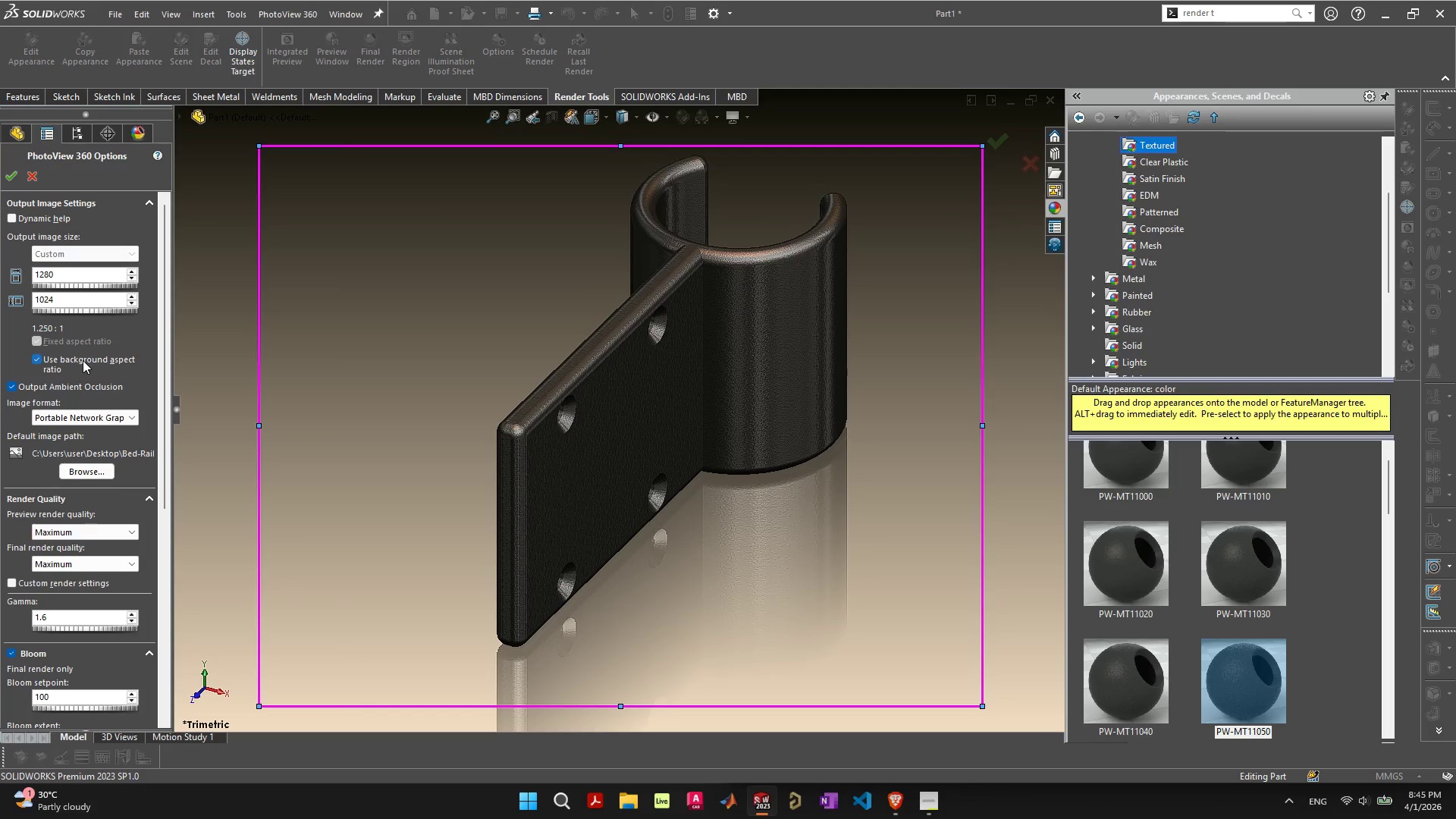 
left_click([83, 360])
 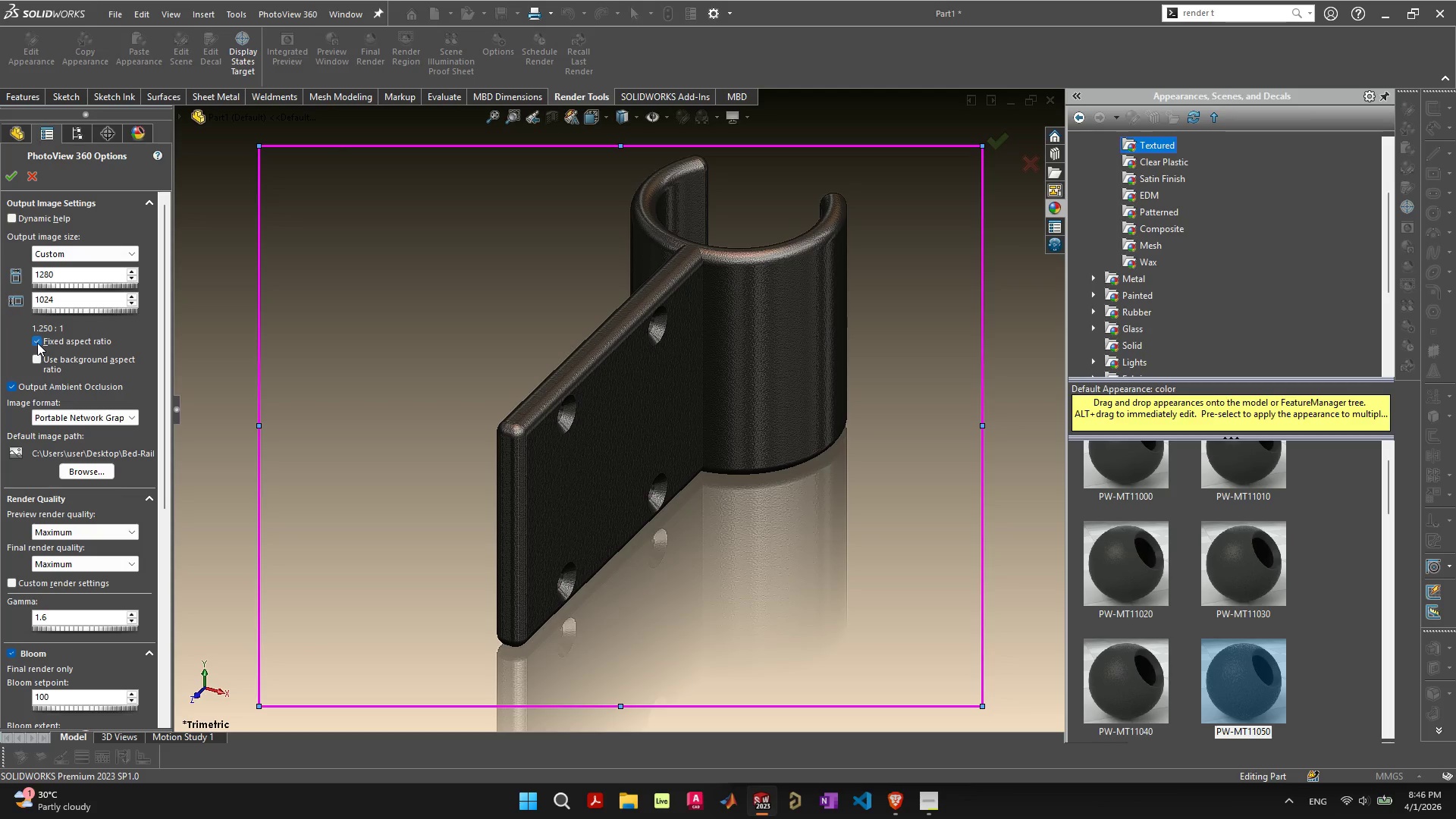 
left_click([122, 254])
 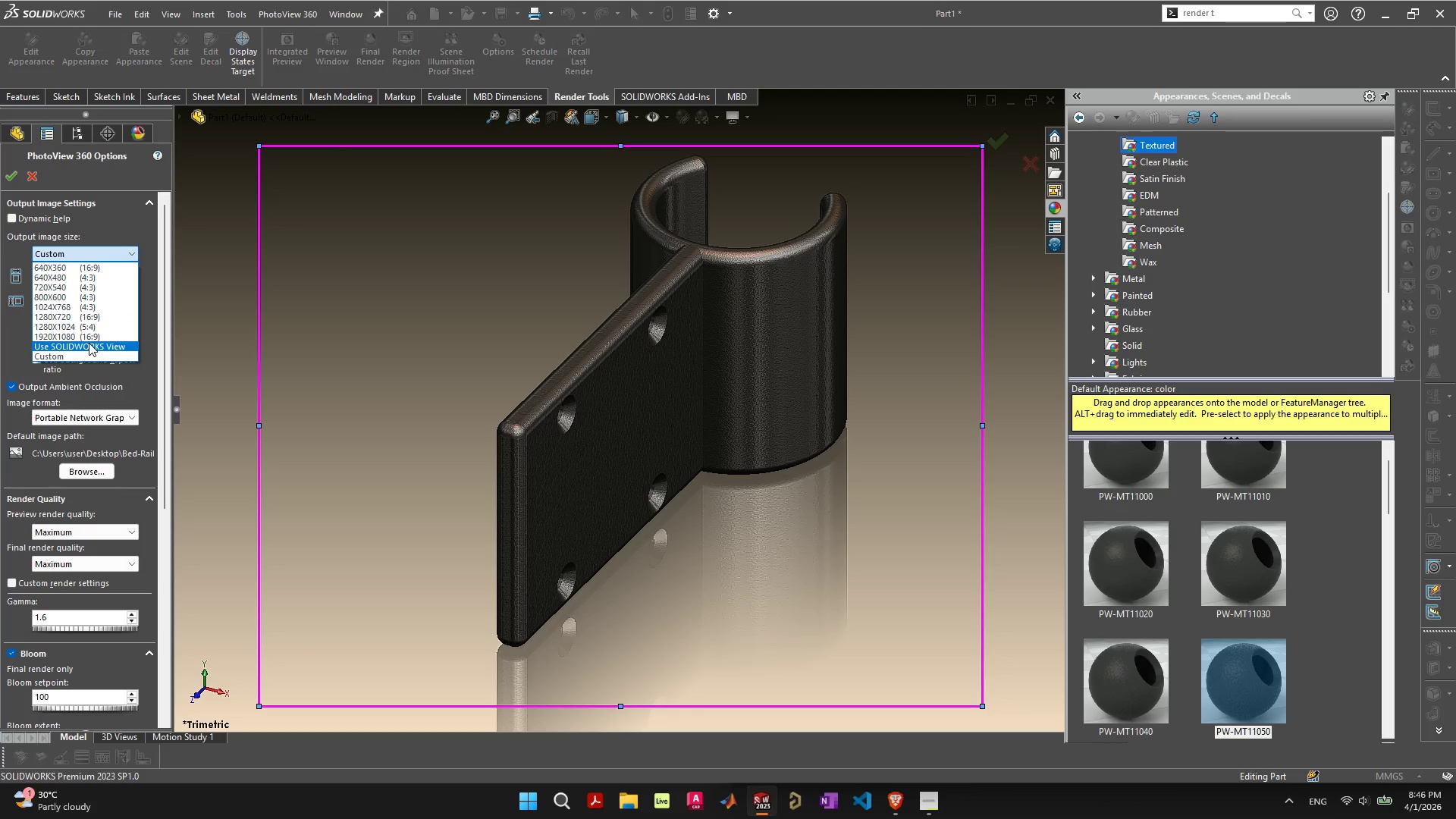 
left_click([89, 343])
 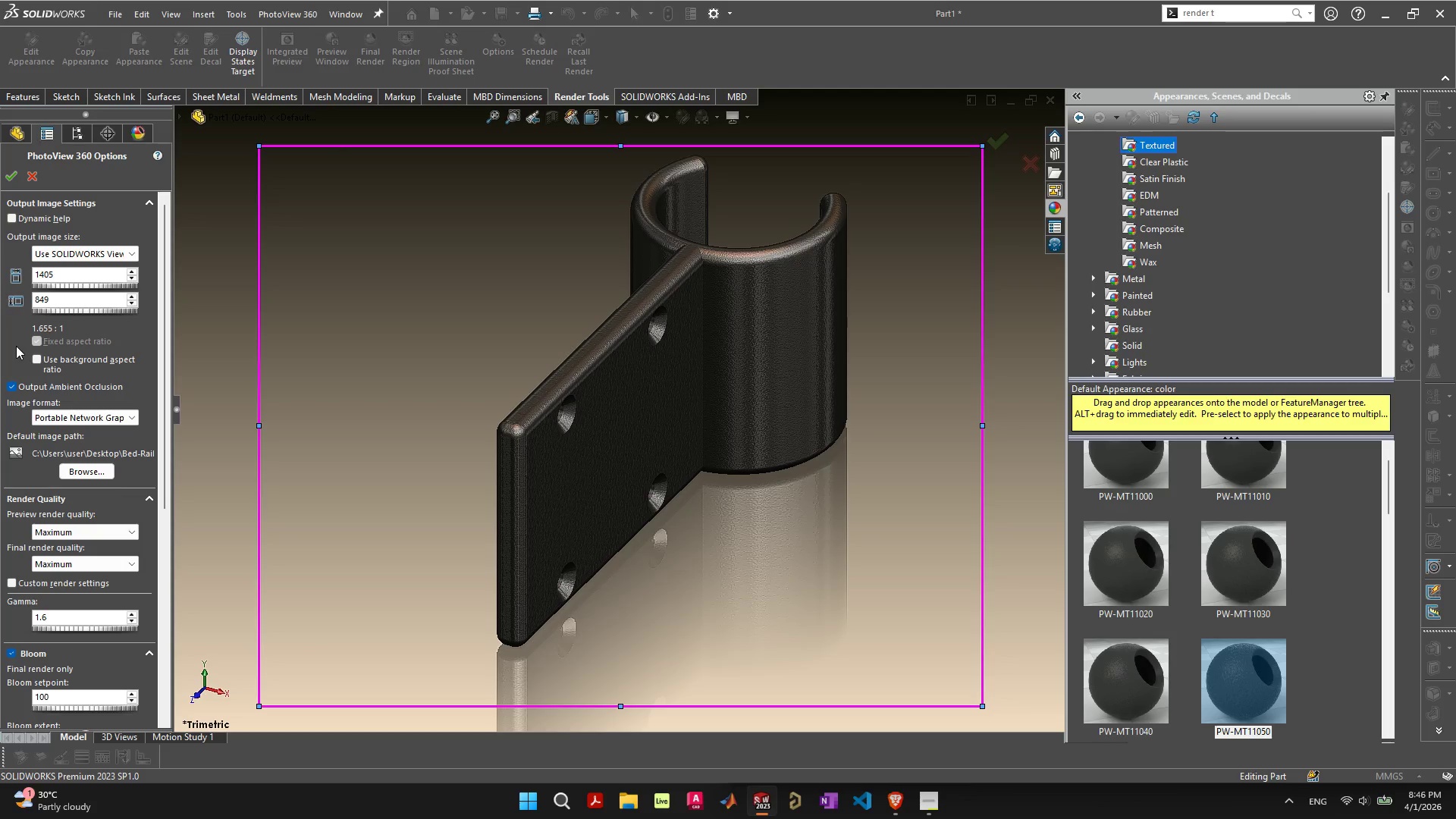 
left_click([8, 348])
 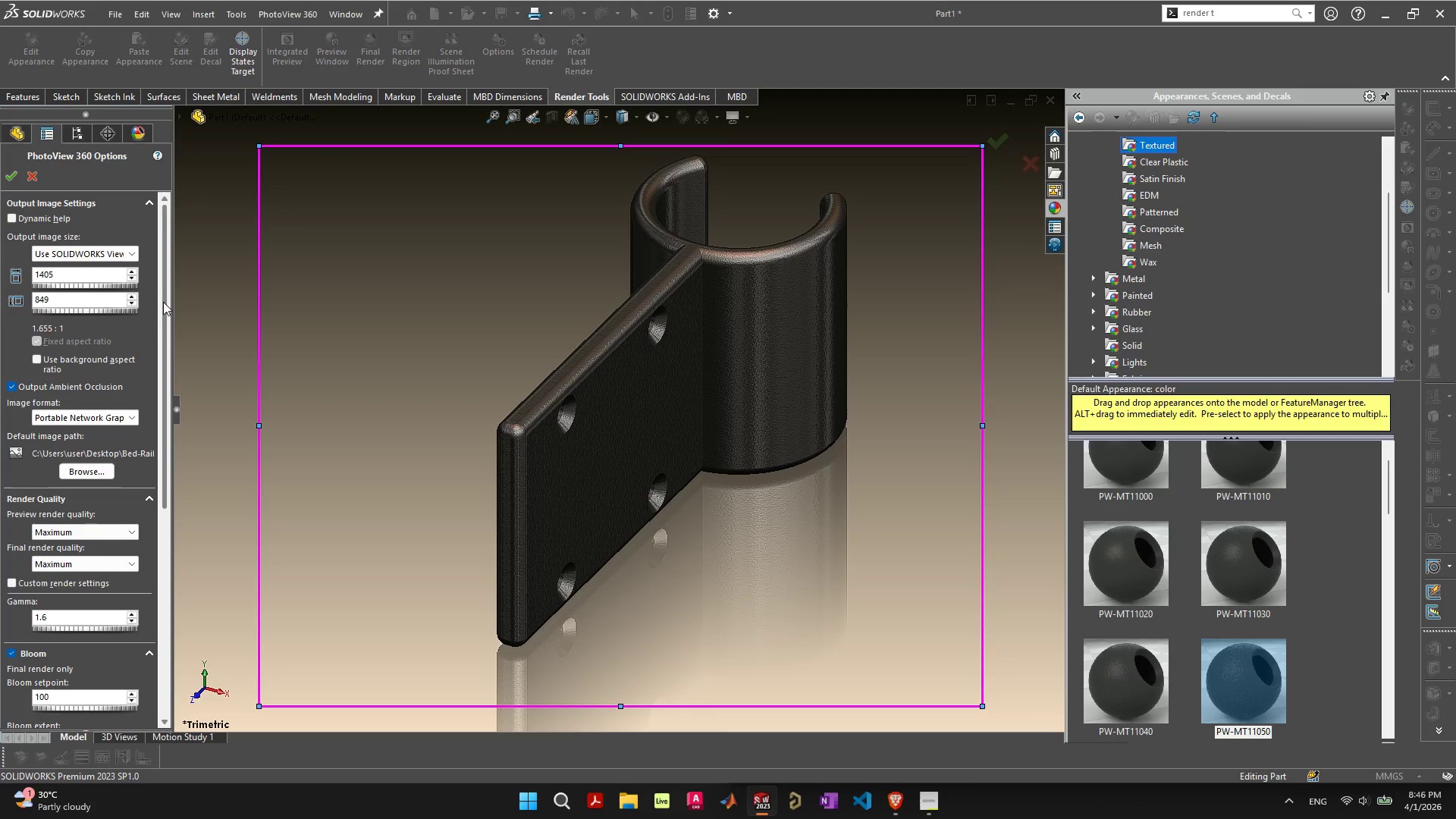 
left_click_drag(start_coordinate=[163, 302], to_coordinate=[167, 351])
 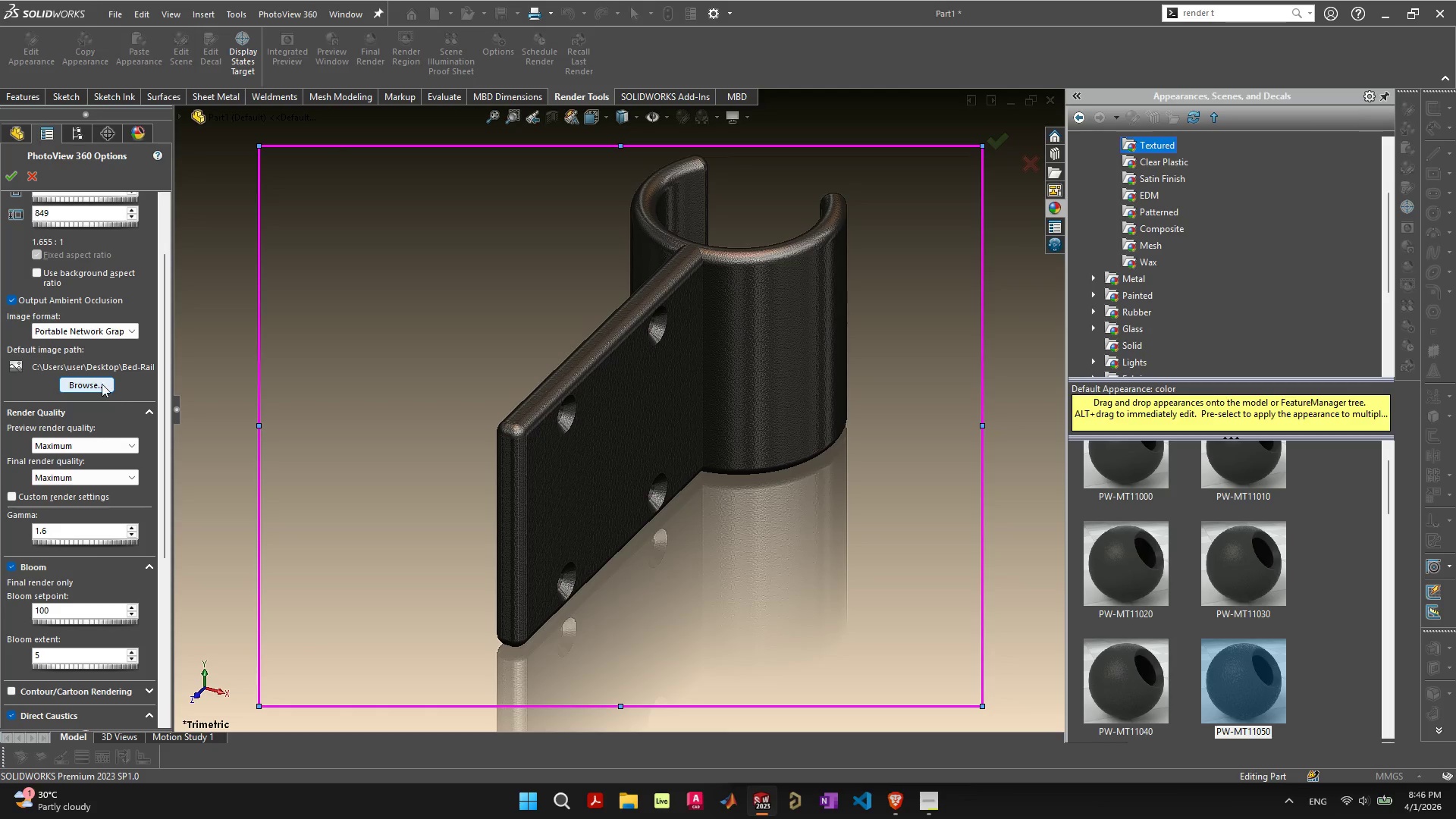 
left_click([102, 384])
 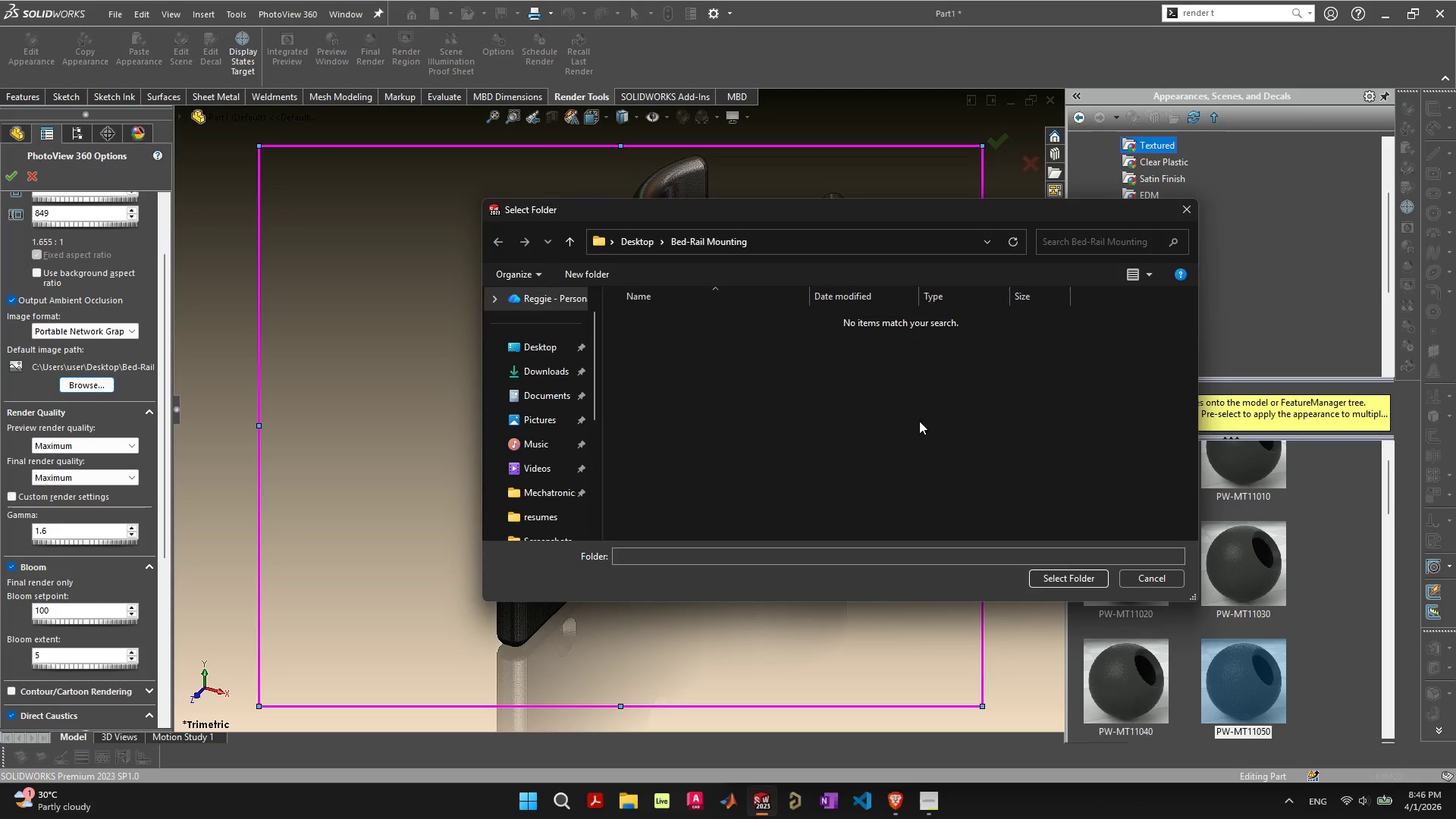 
left_click([1065, 577])
 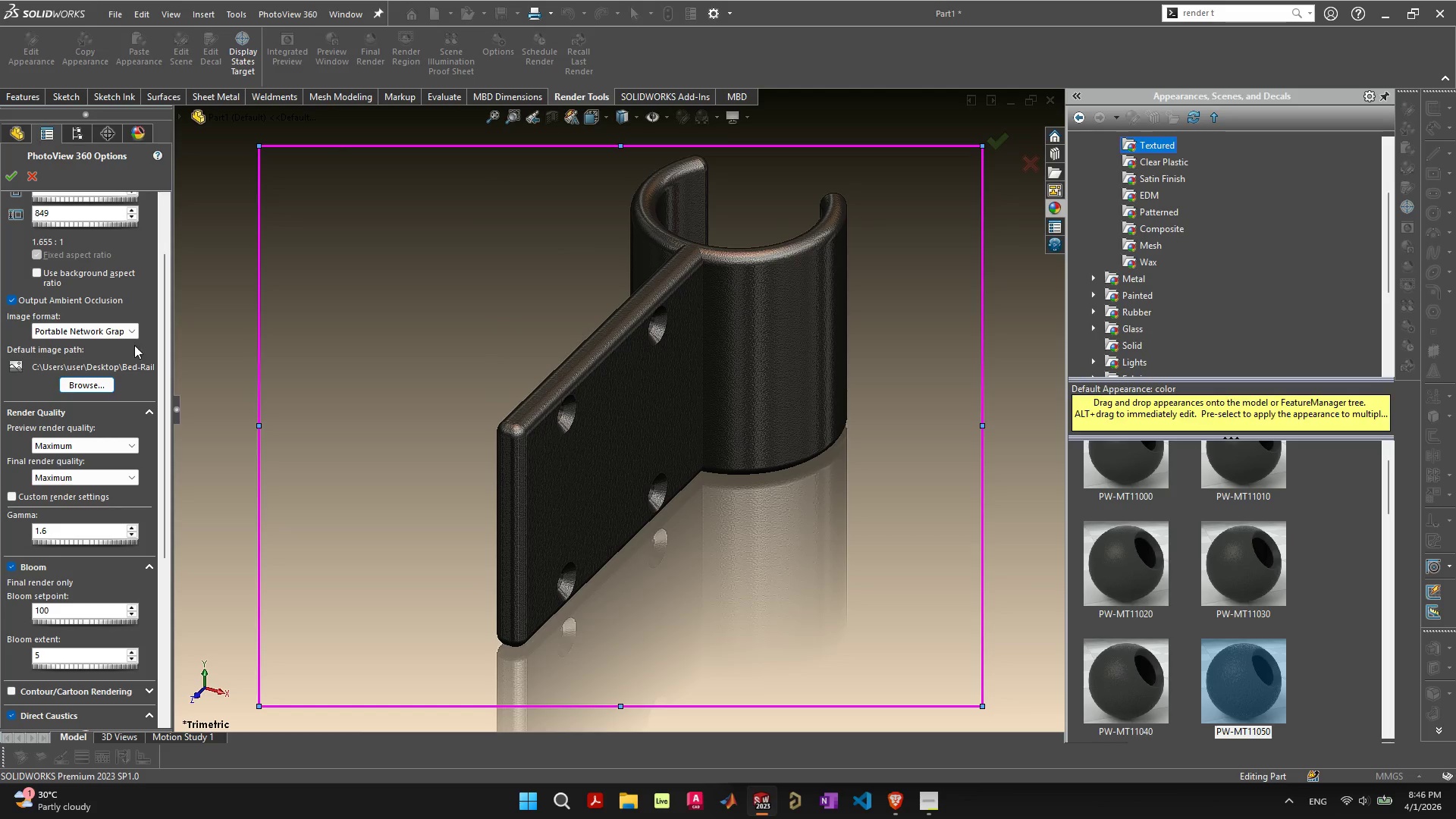 
left_click([126, 334])
 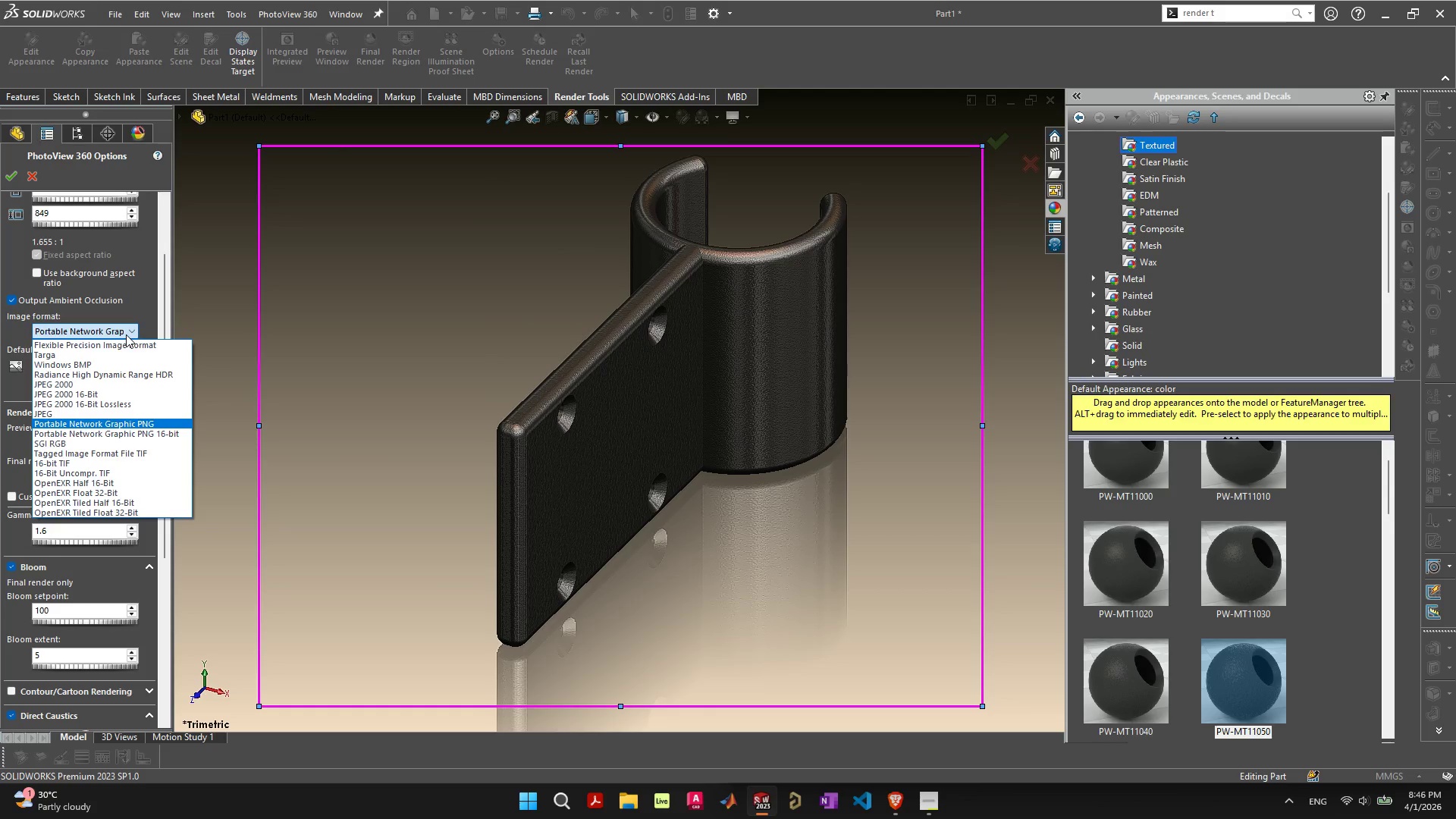 
left_click([126, 334])
 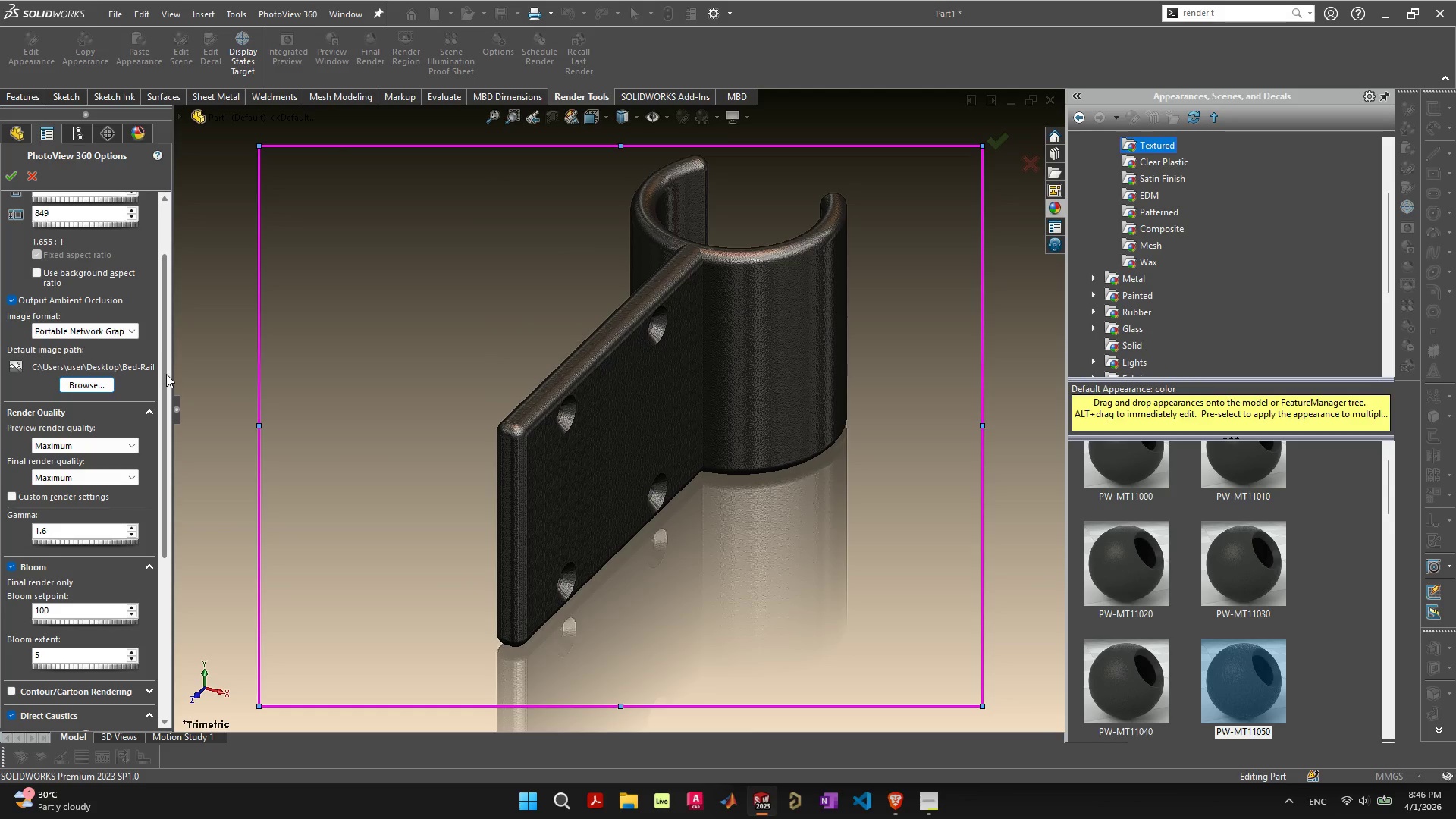 
left_click_drag(start_coordinate=[165, 376], to_coordinate=[164, 422])
 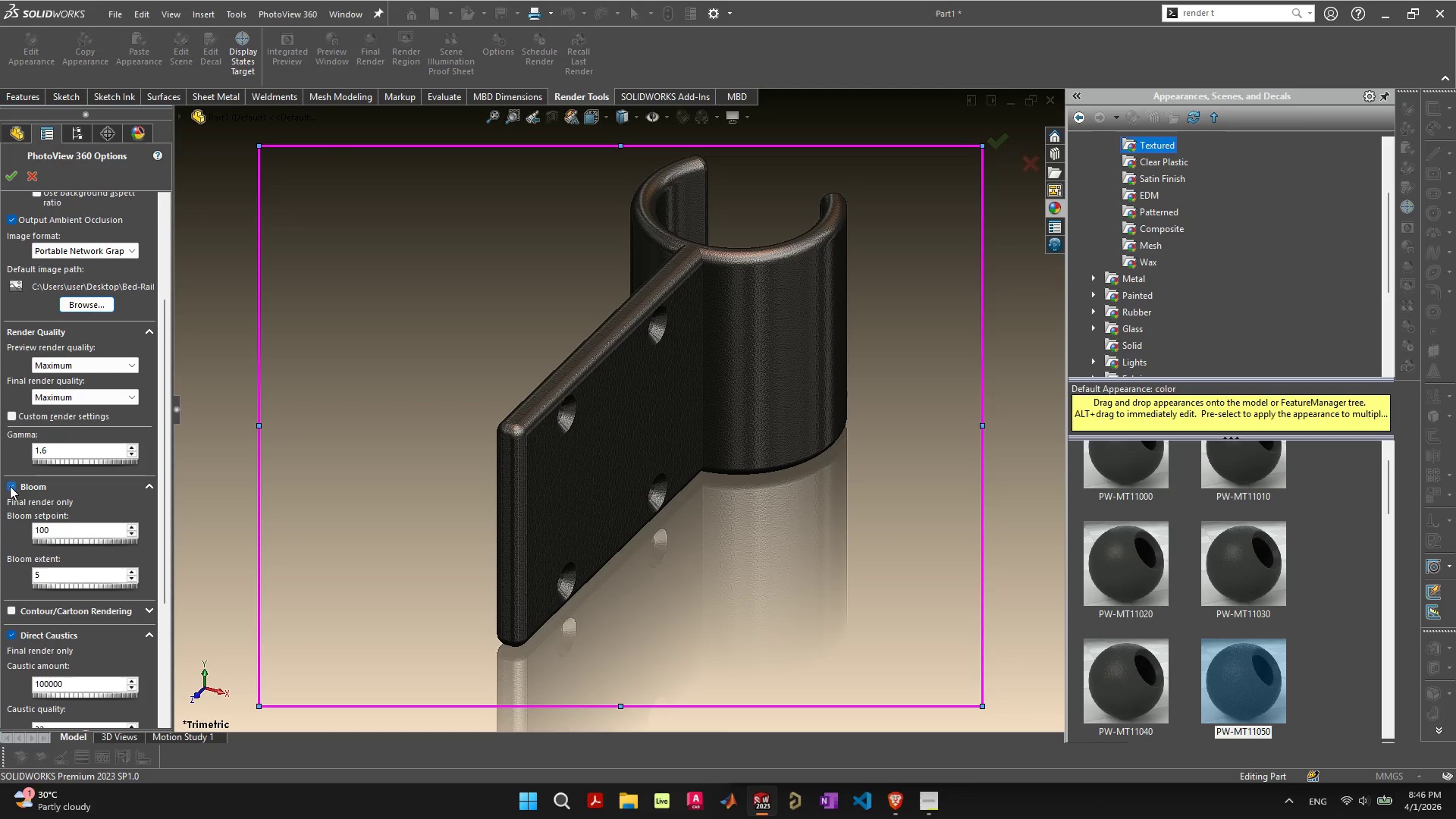 
left_click([10, 486])
 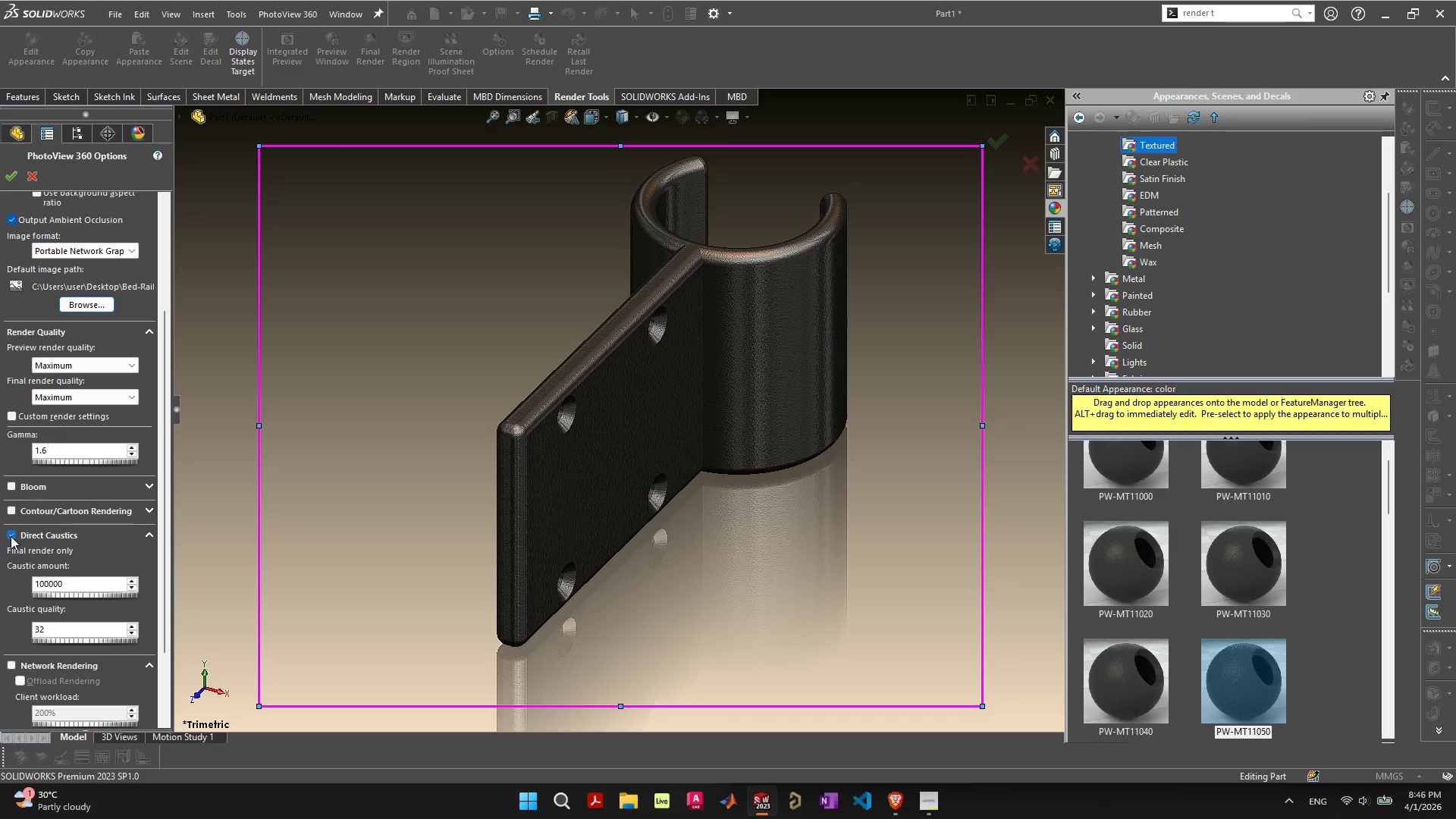 
left_click([11, 536])
 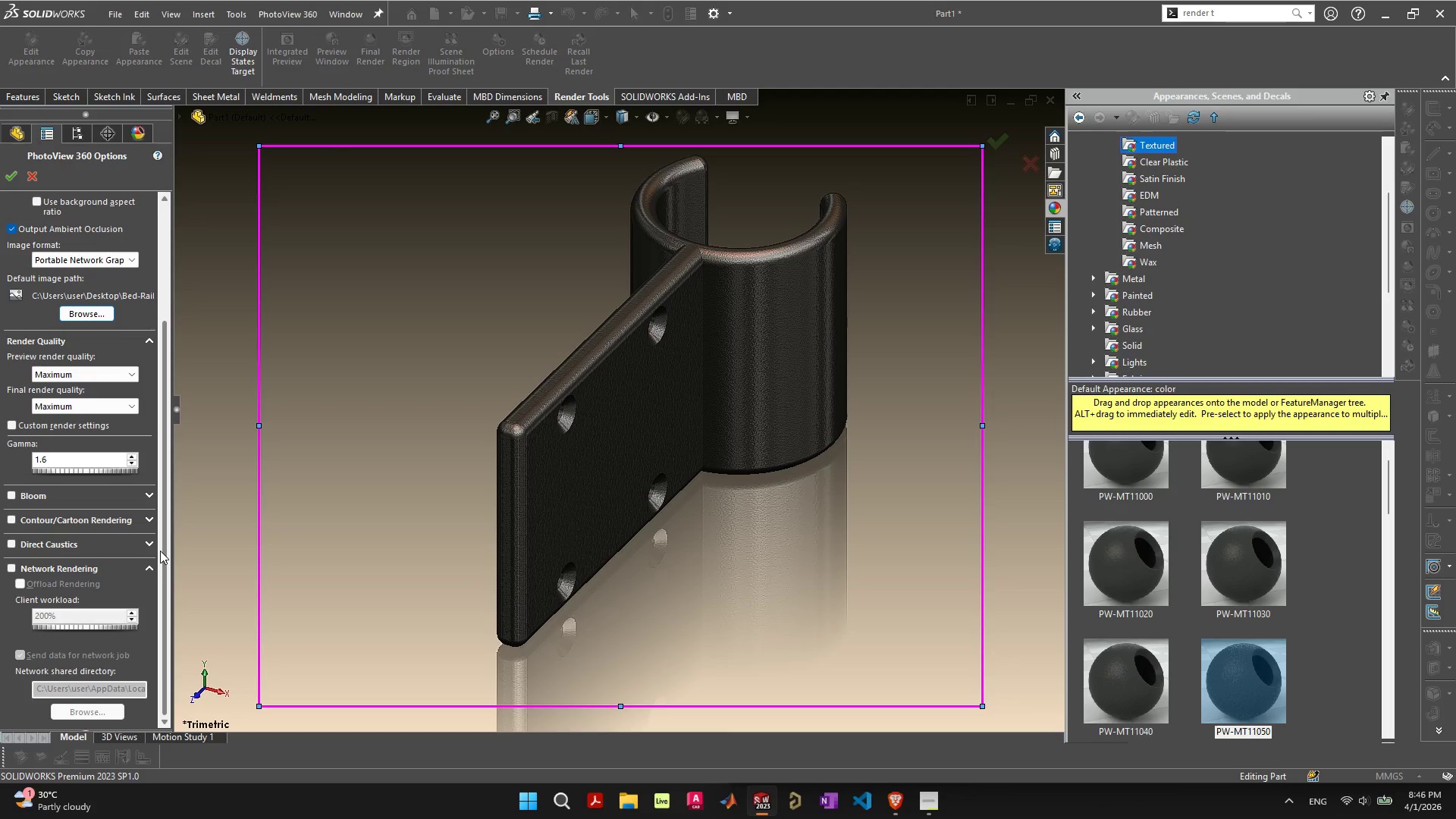 
left_click_drag(start_coordinate=[163, 544], to_coordinate=[171, 578])
 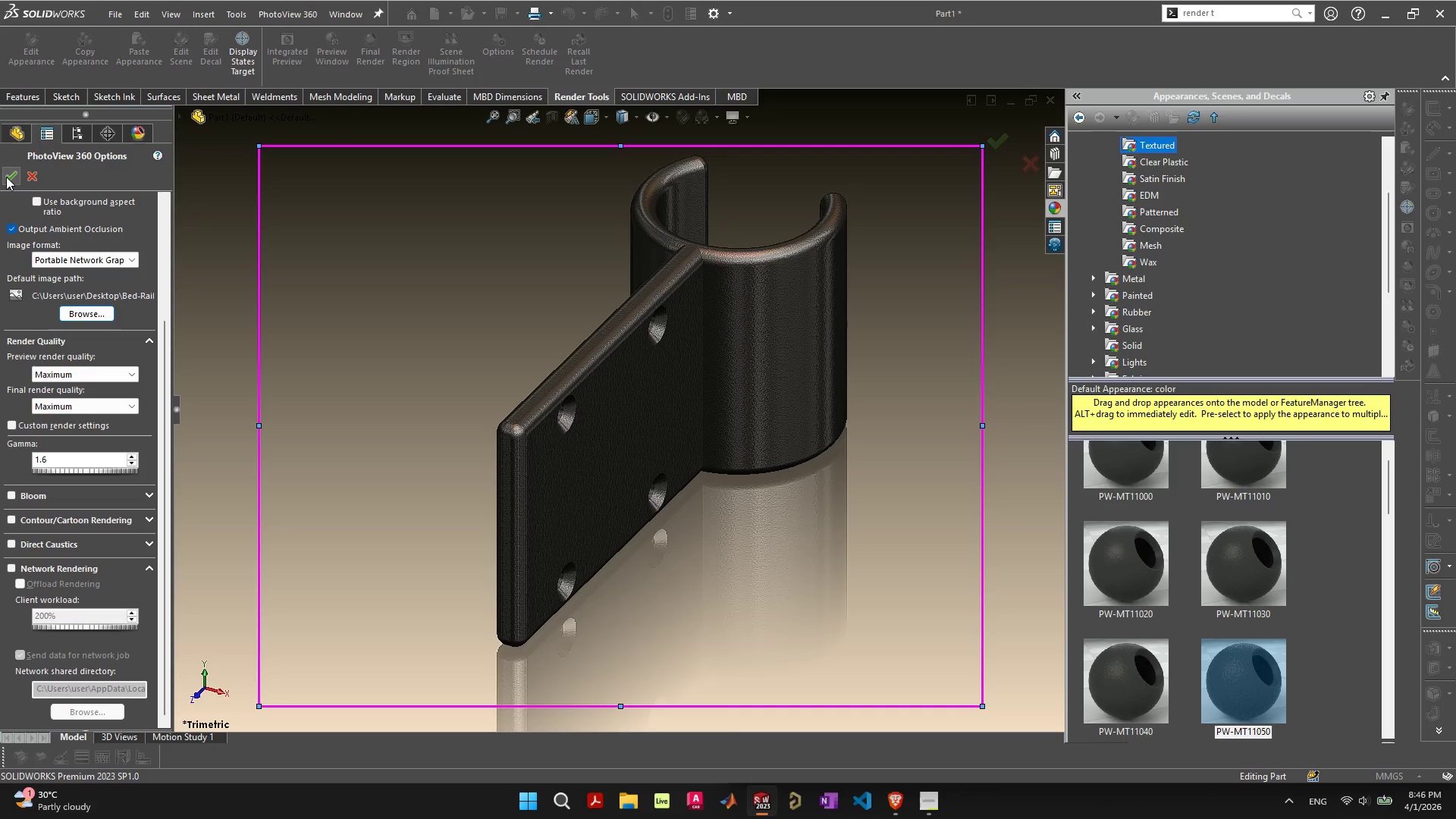 
left_click([6, 177])
 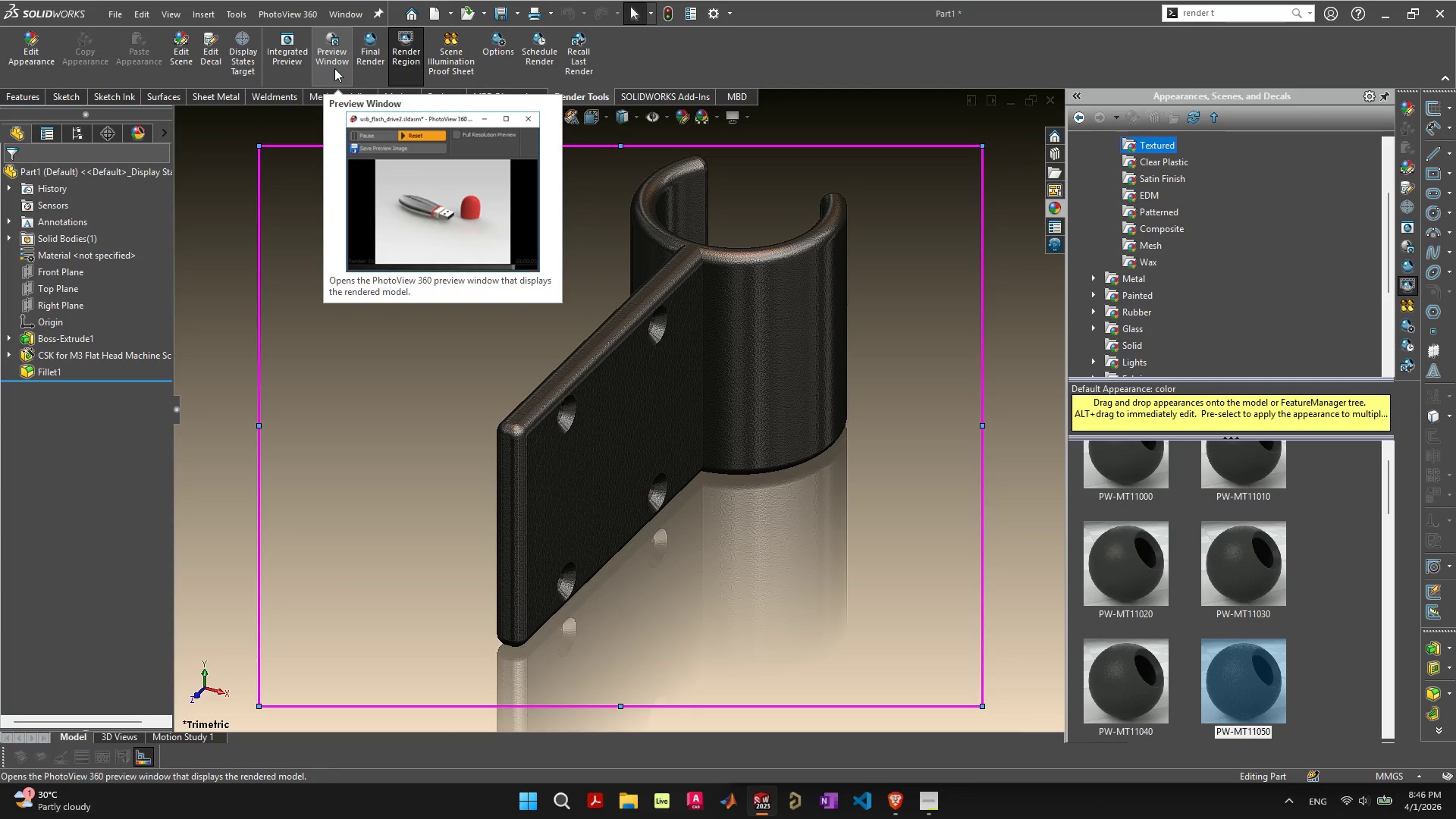 
wait(5.33)
 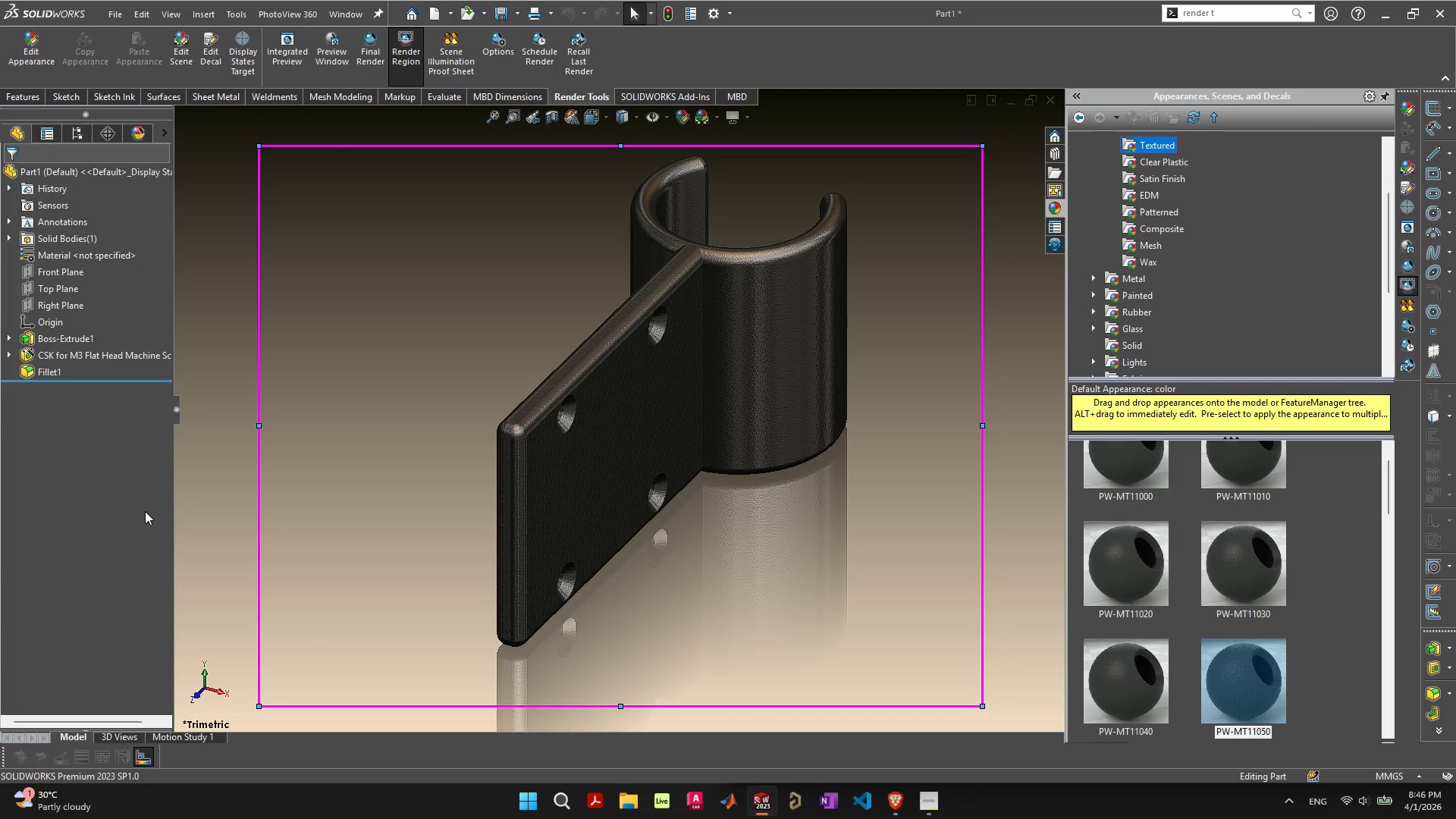 
left_click([297, 52])
 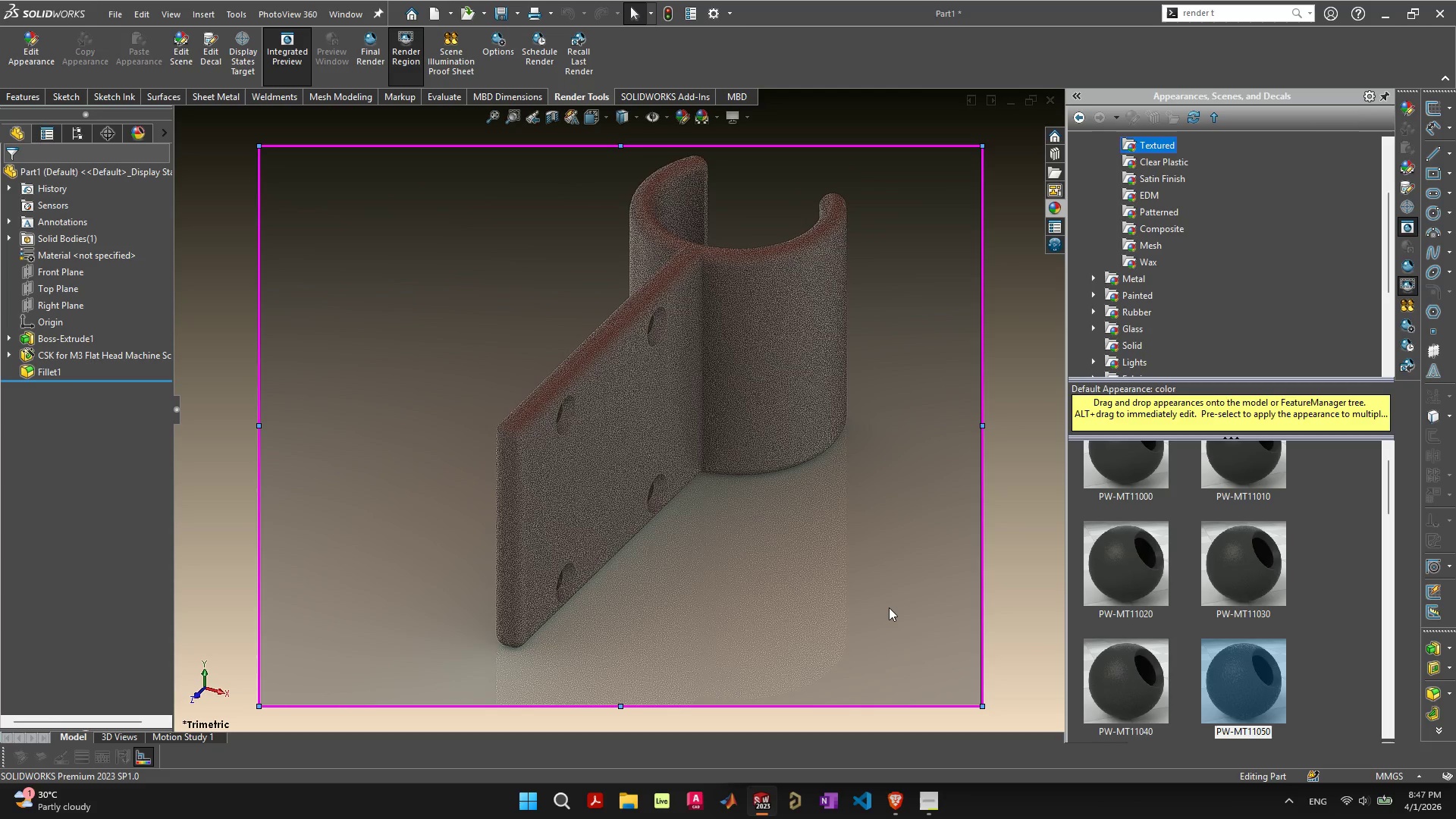 
wait(52.36)
 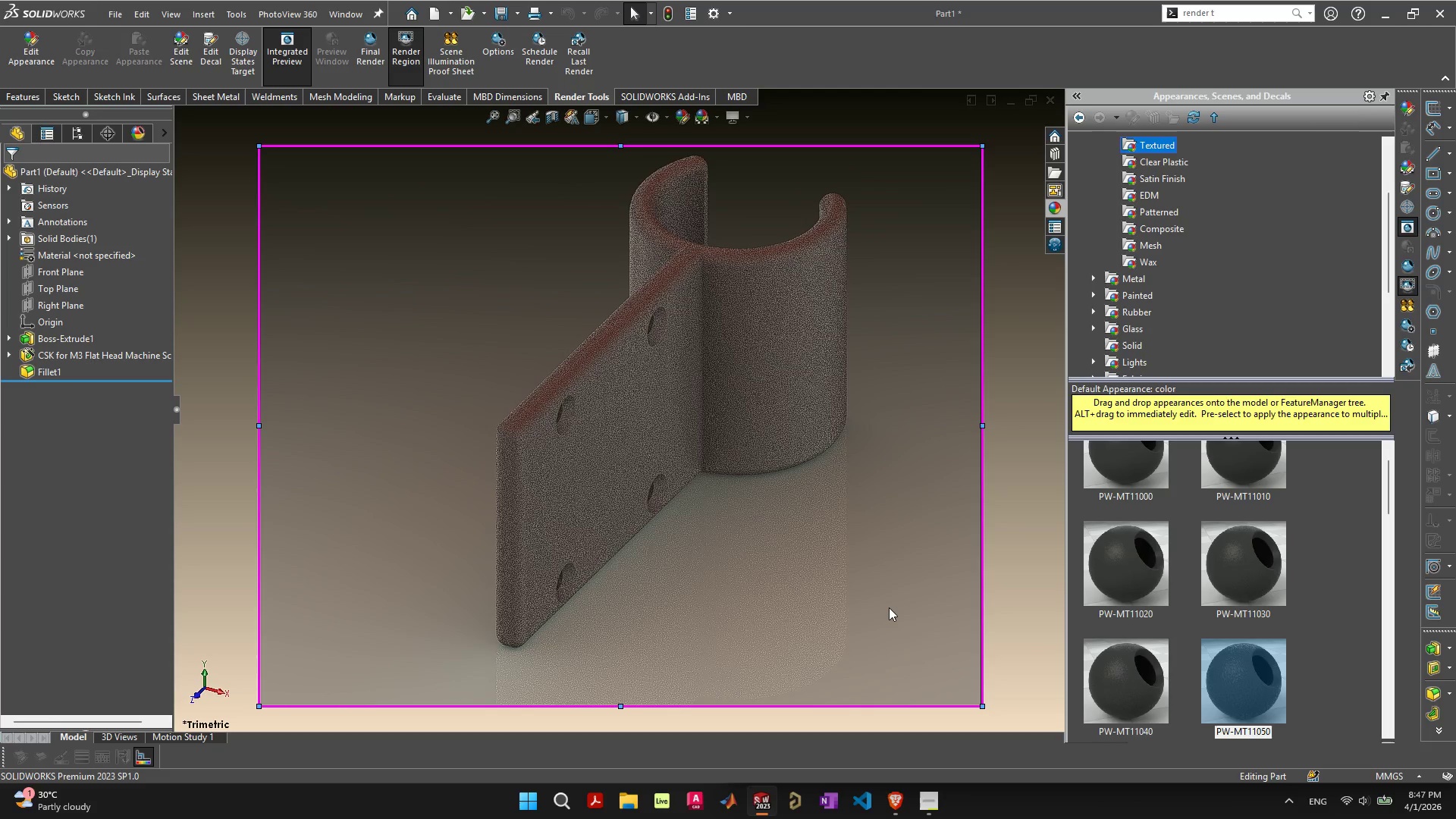 
mouse_move([286, 83])
 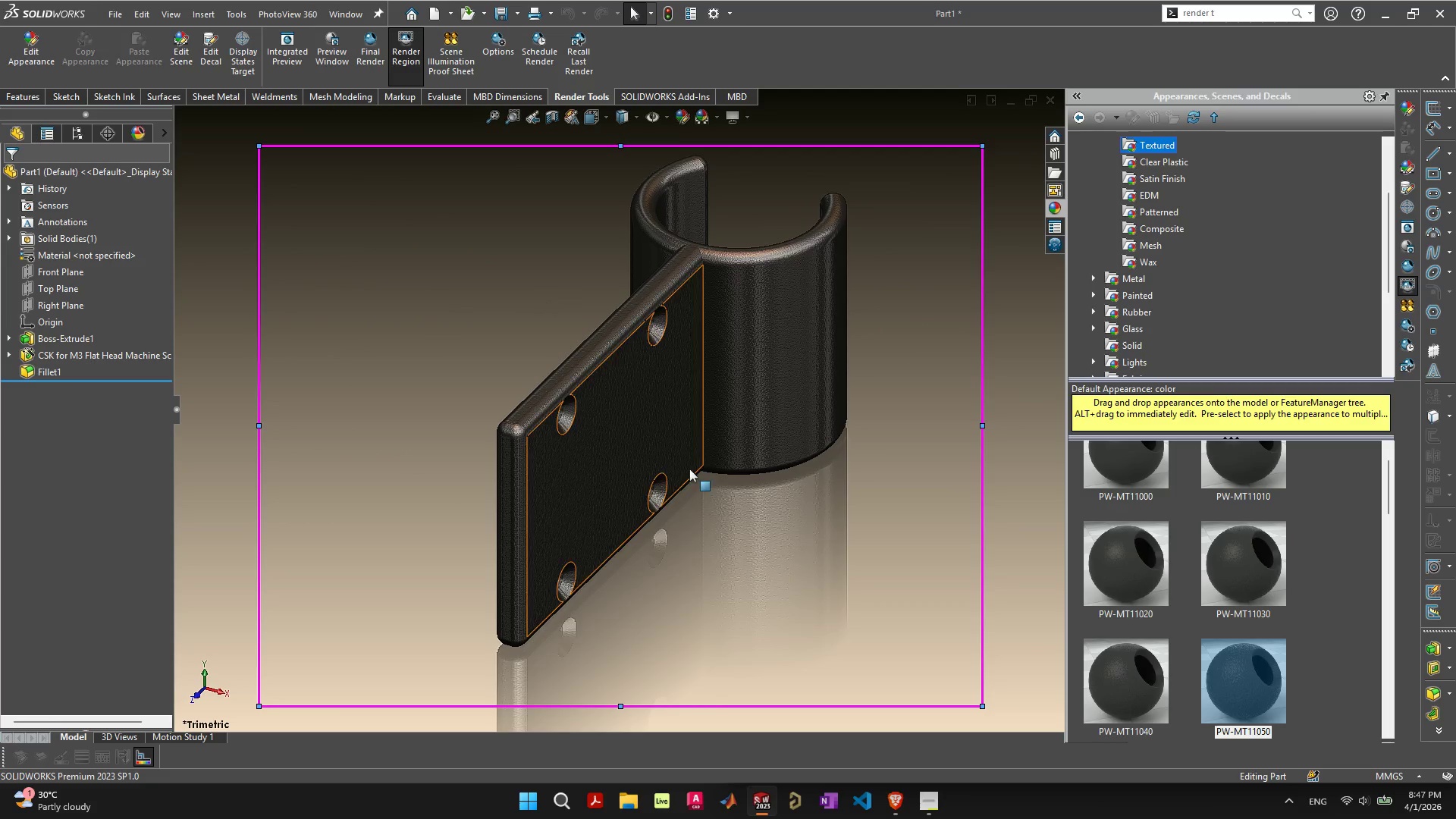 
mouse_move([678, 447])
 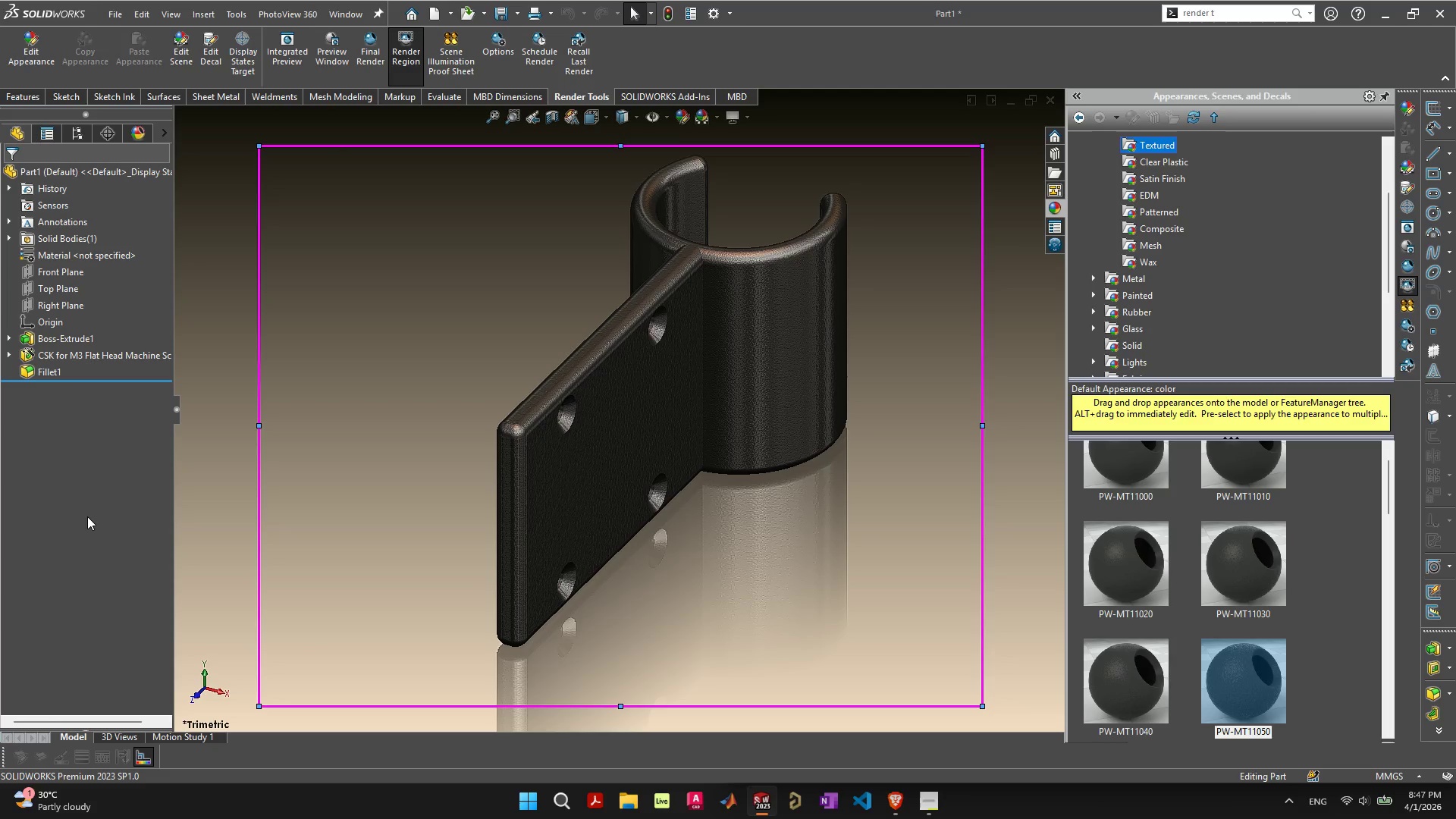 
wait(9.97)
 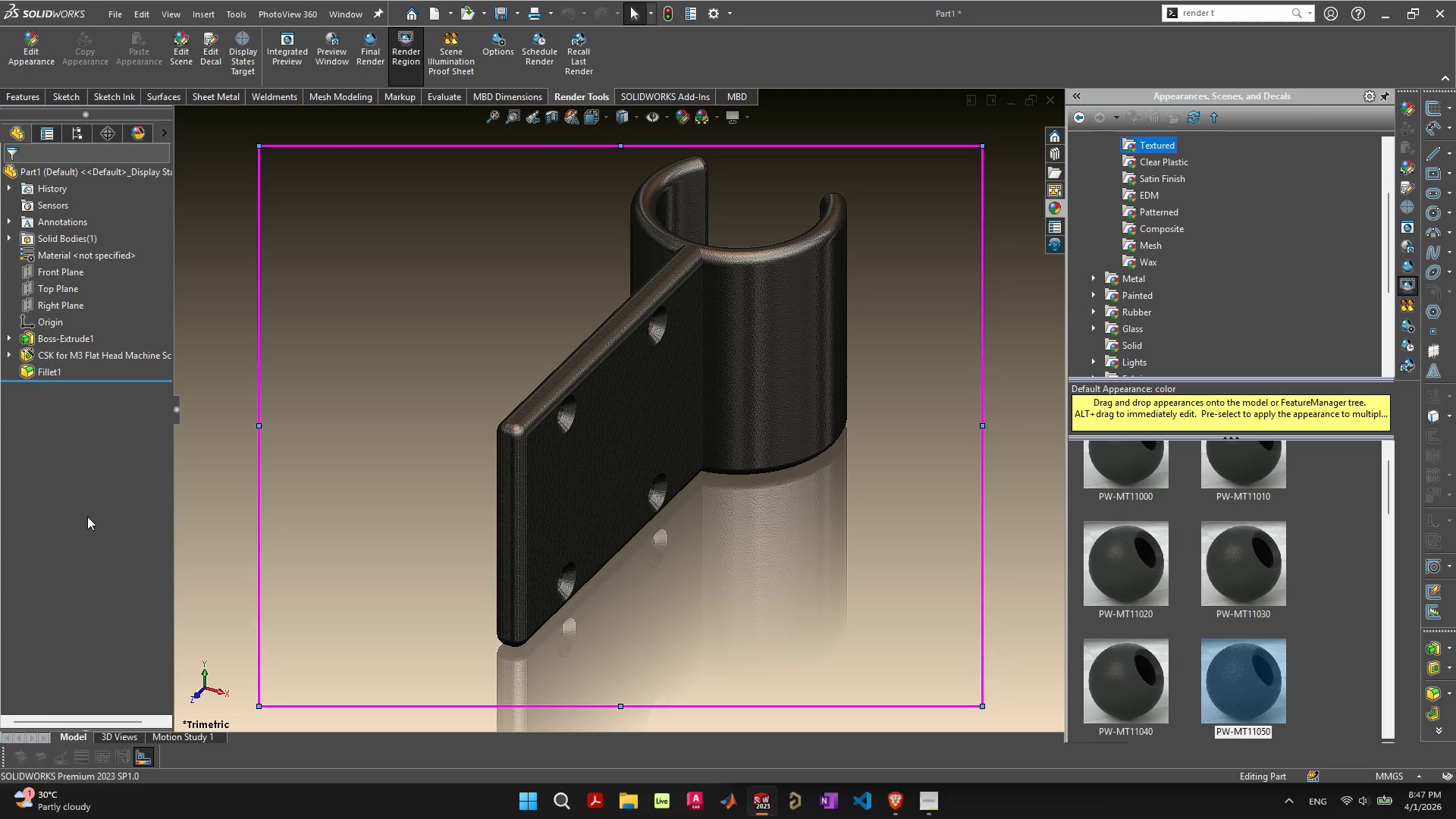 
left_click([657, 99])
 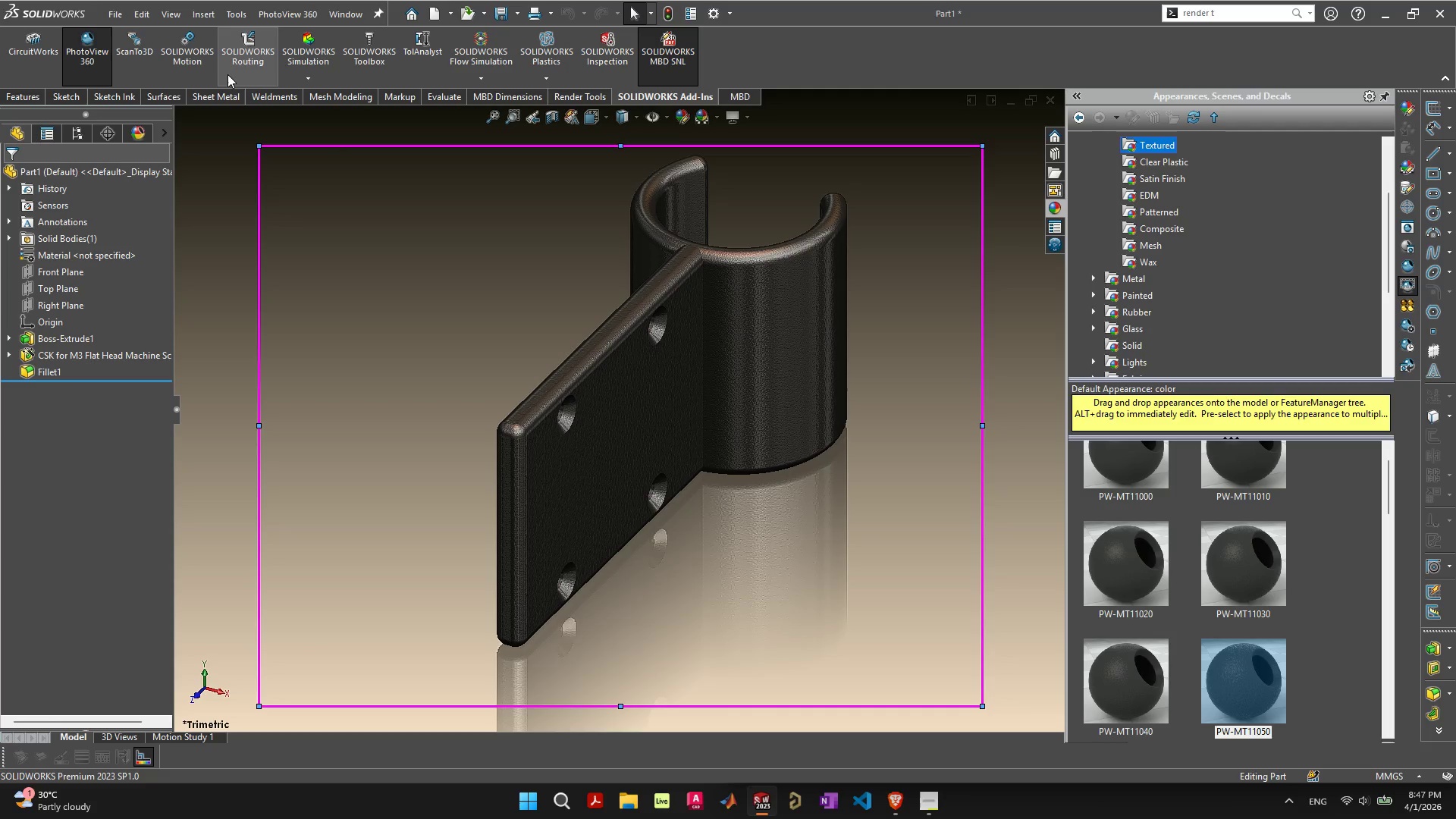 
left_click([136, 73])
 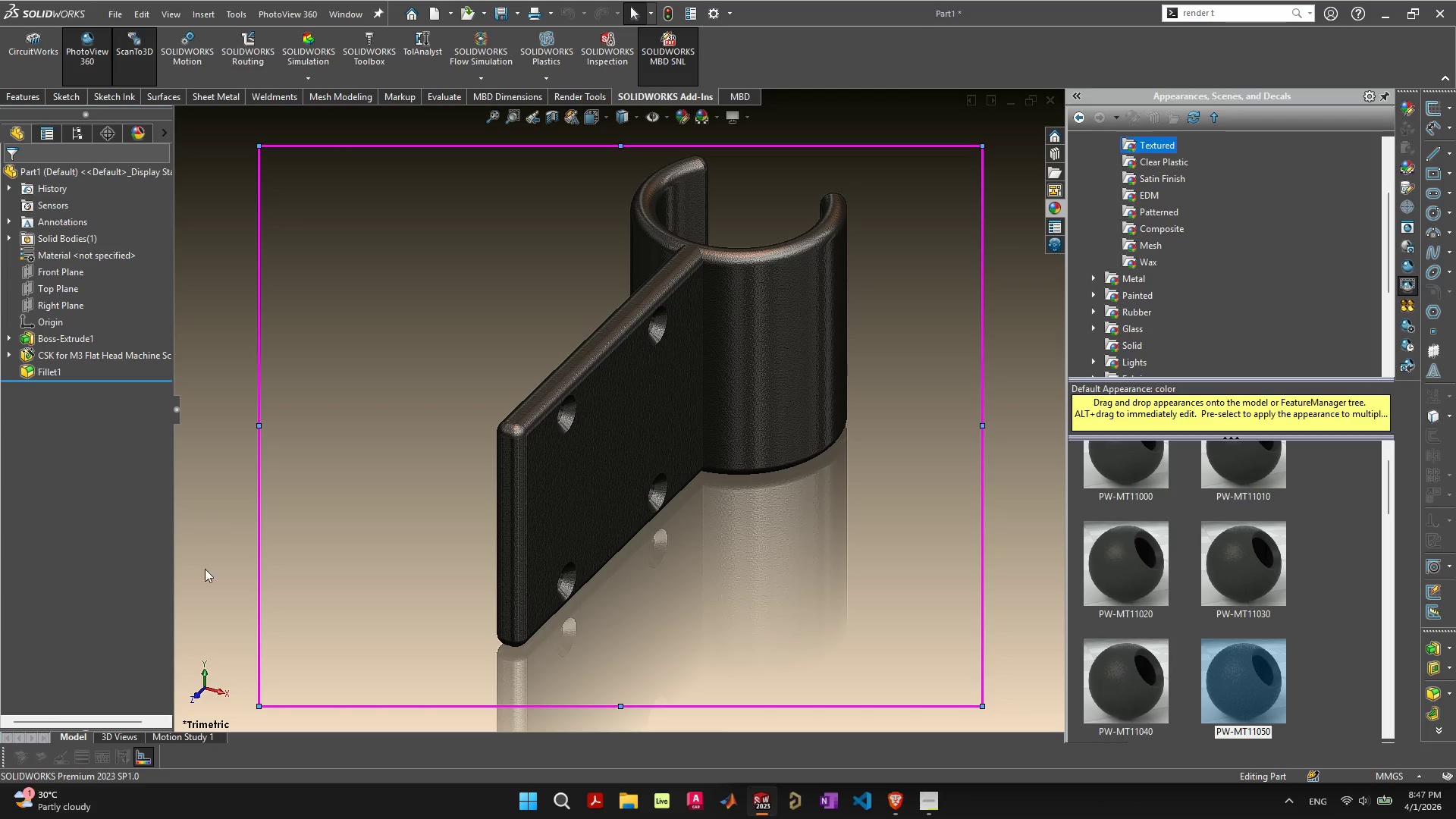 
wait(12.44)
 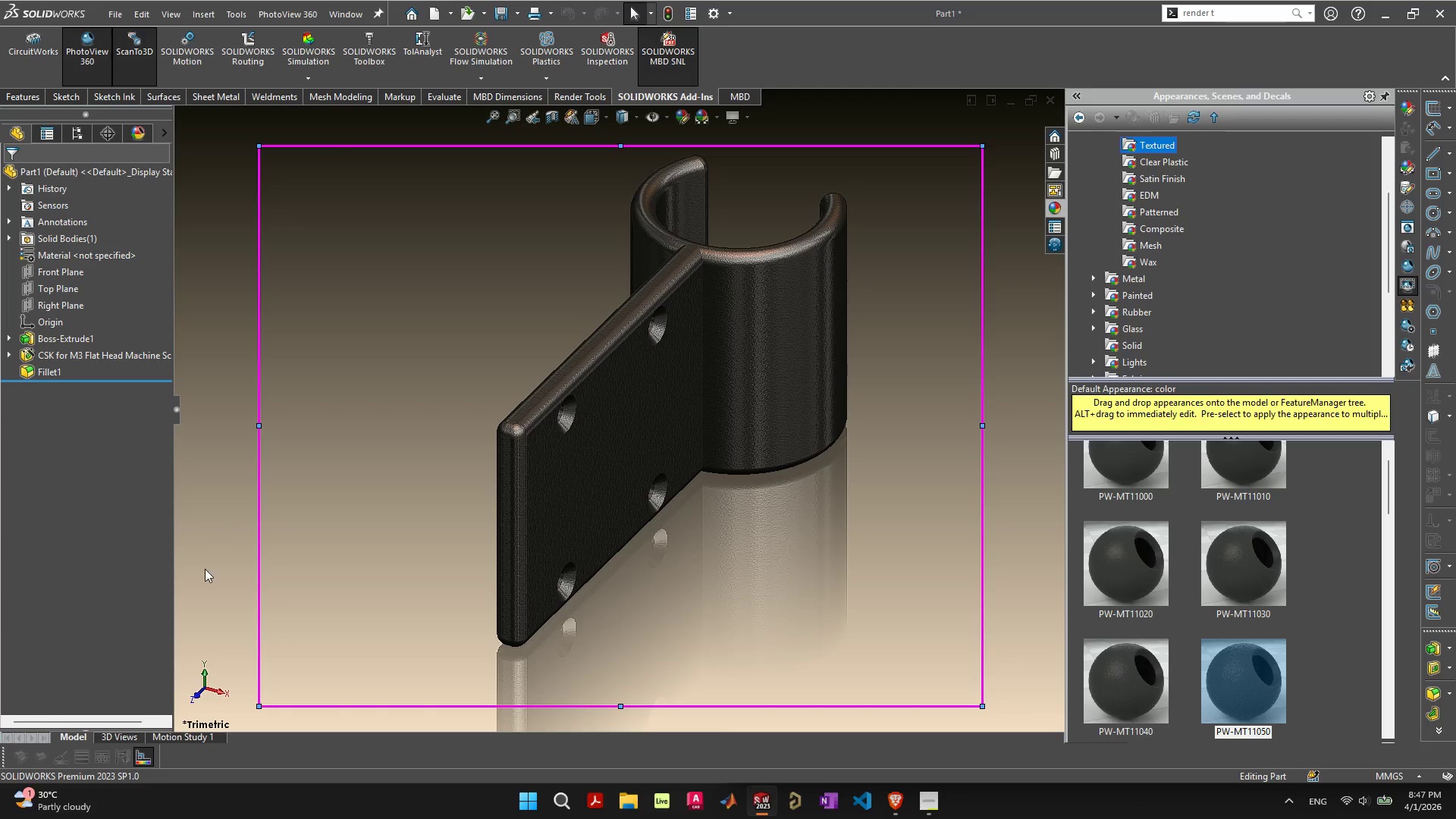 
left_click([599, 93])
 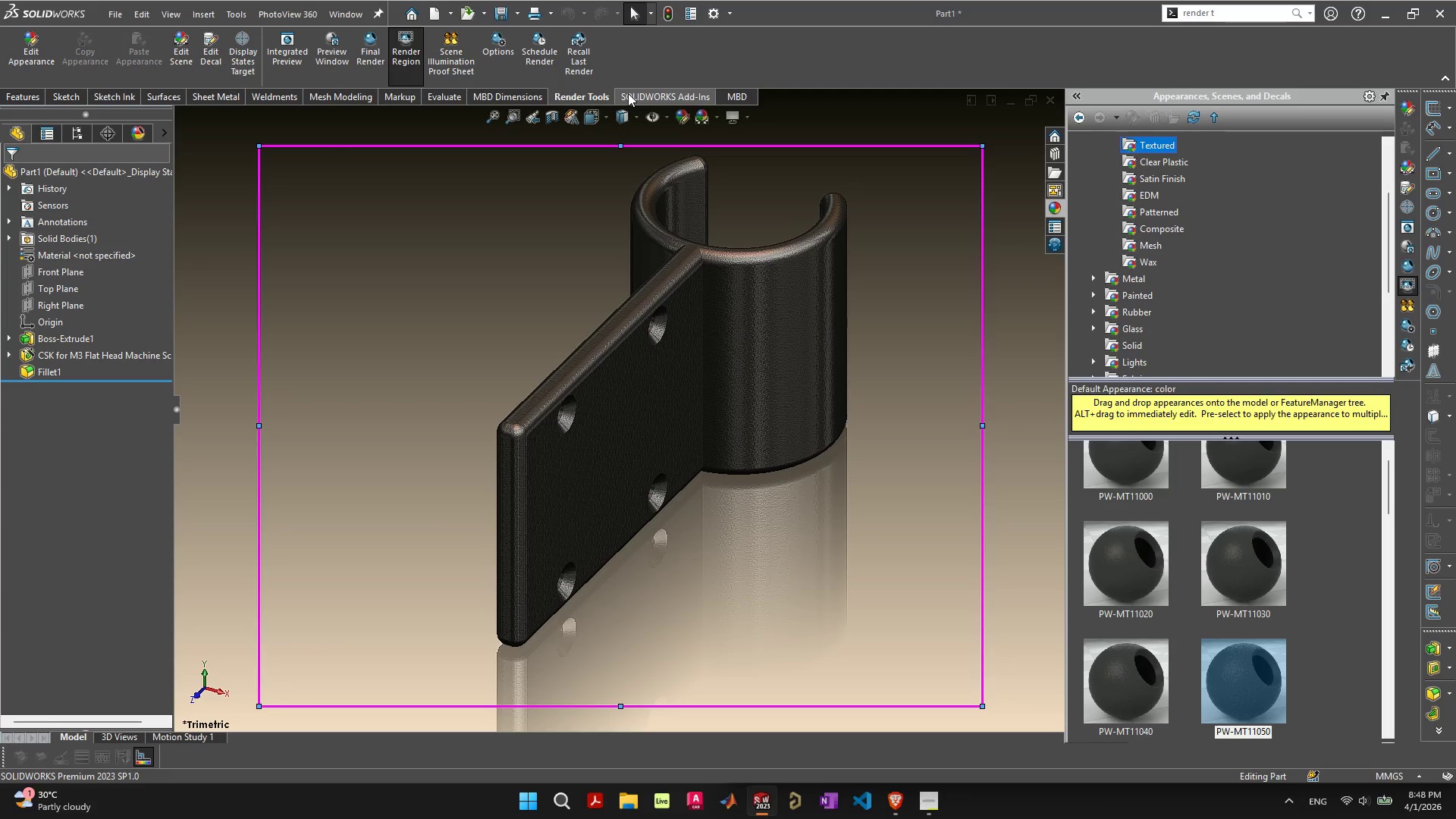 
left_click([628, 93])
 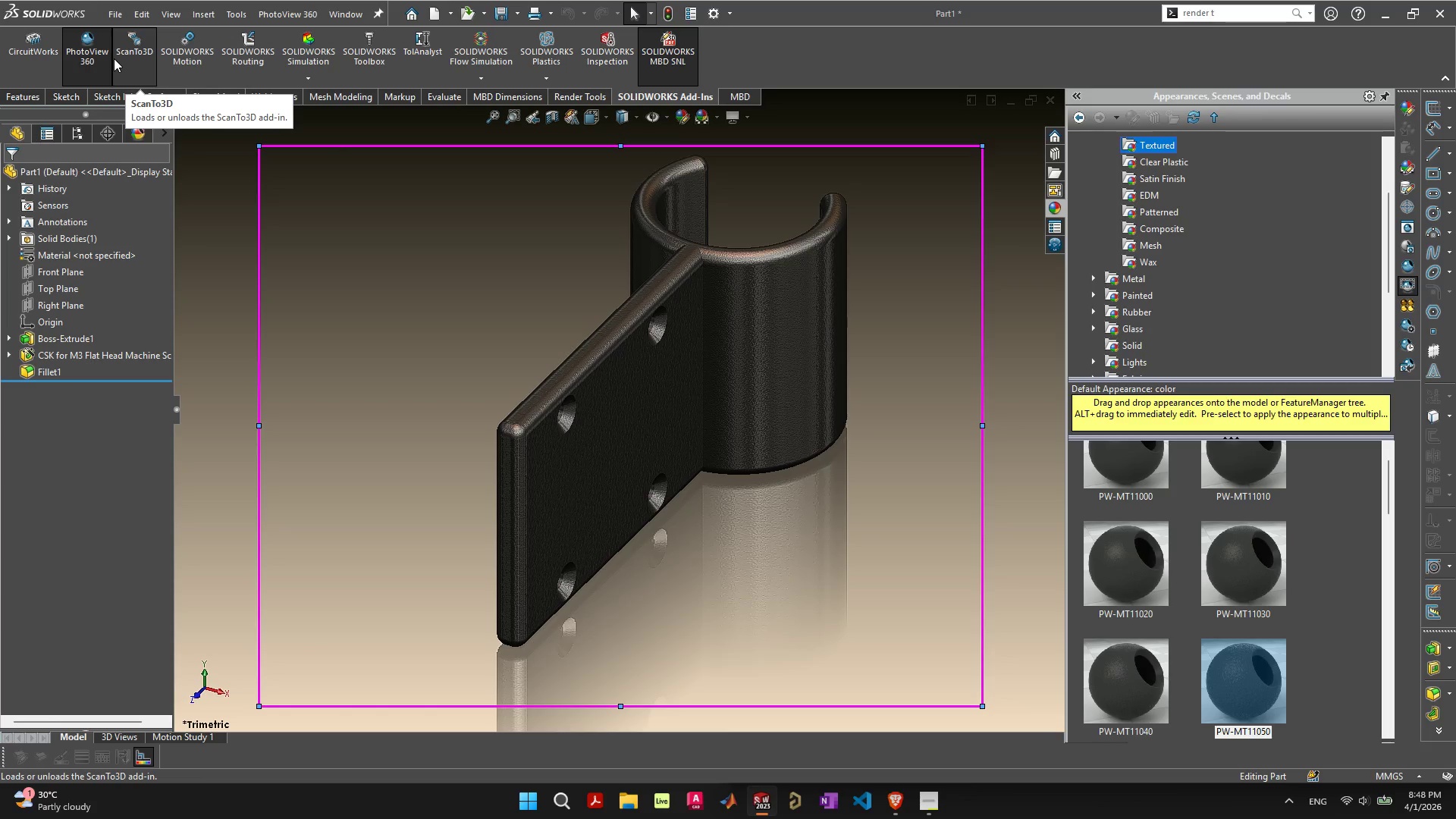 
wait(15.3)
 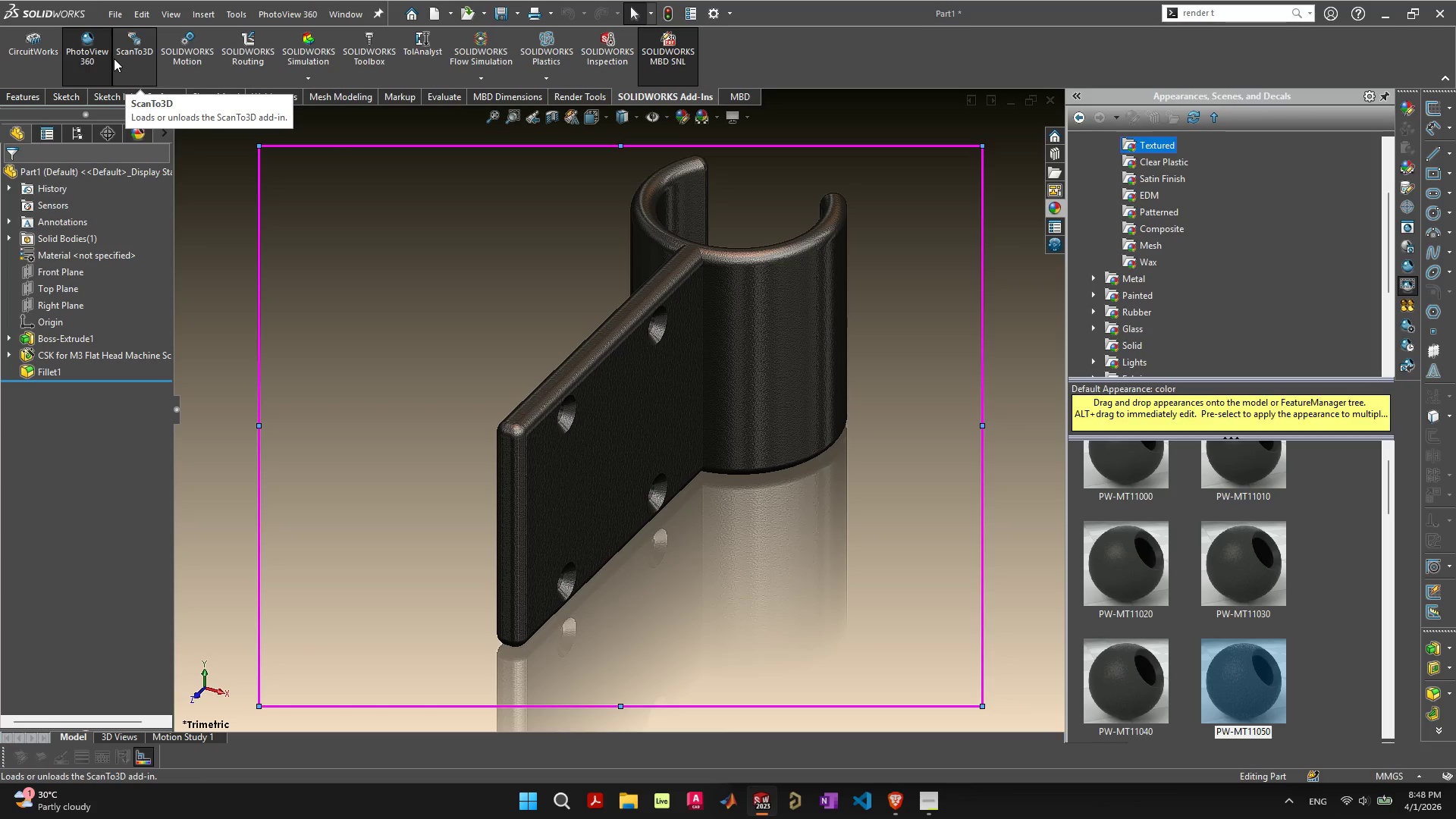 
left_click([745, 67])
 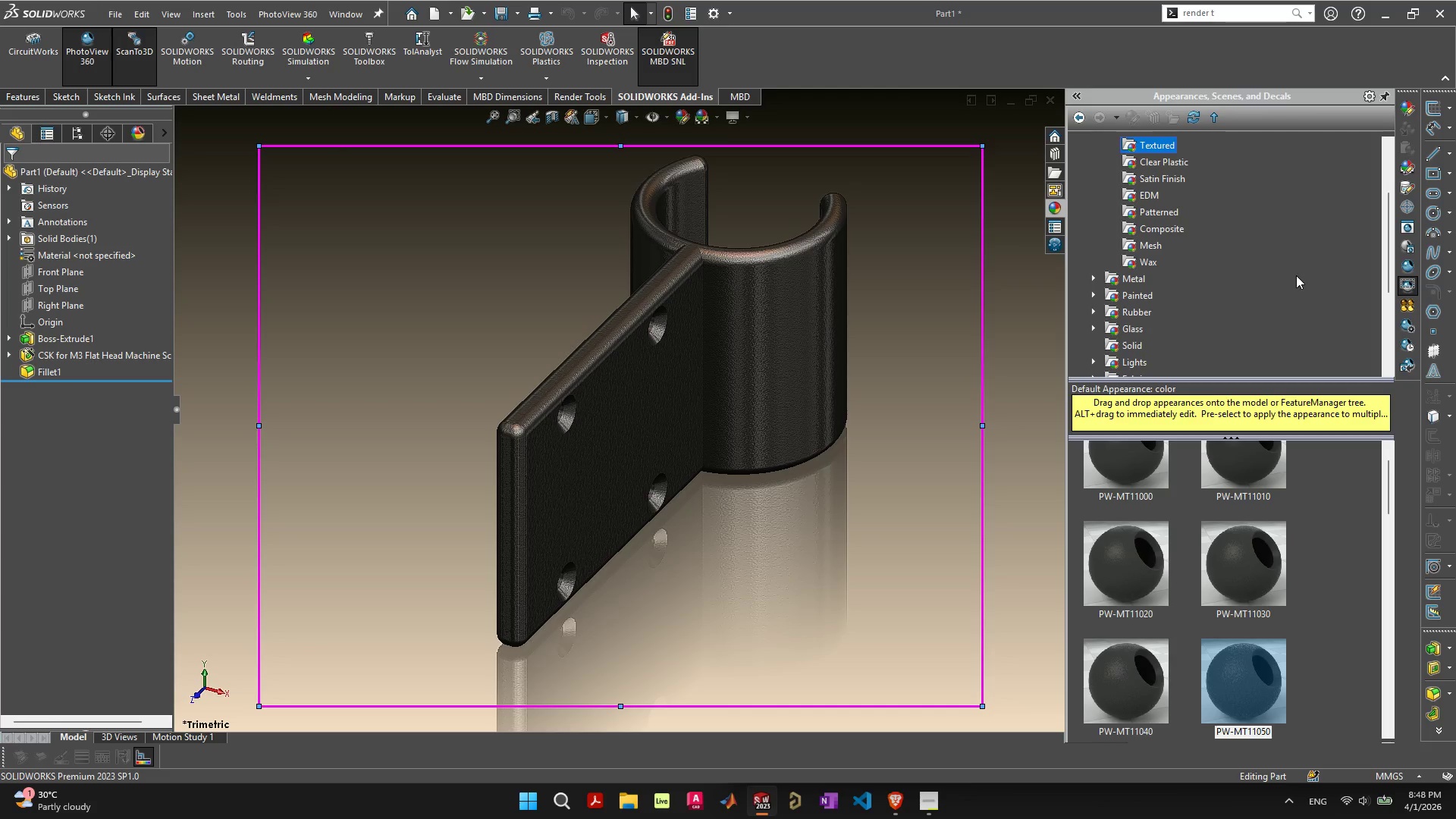 
wait(11.31)
 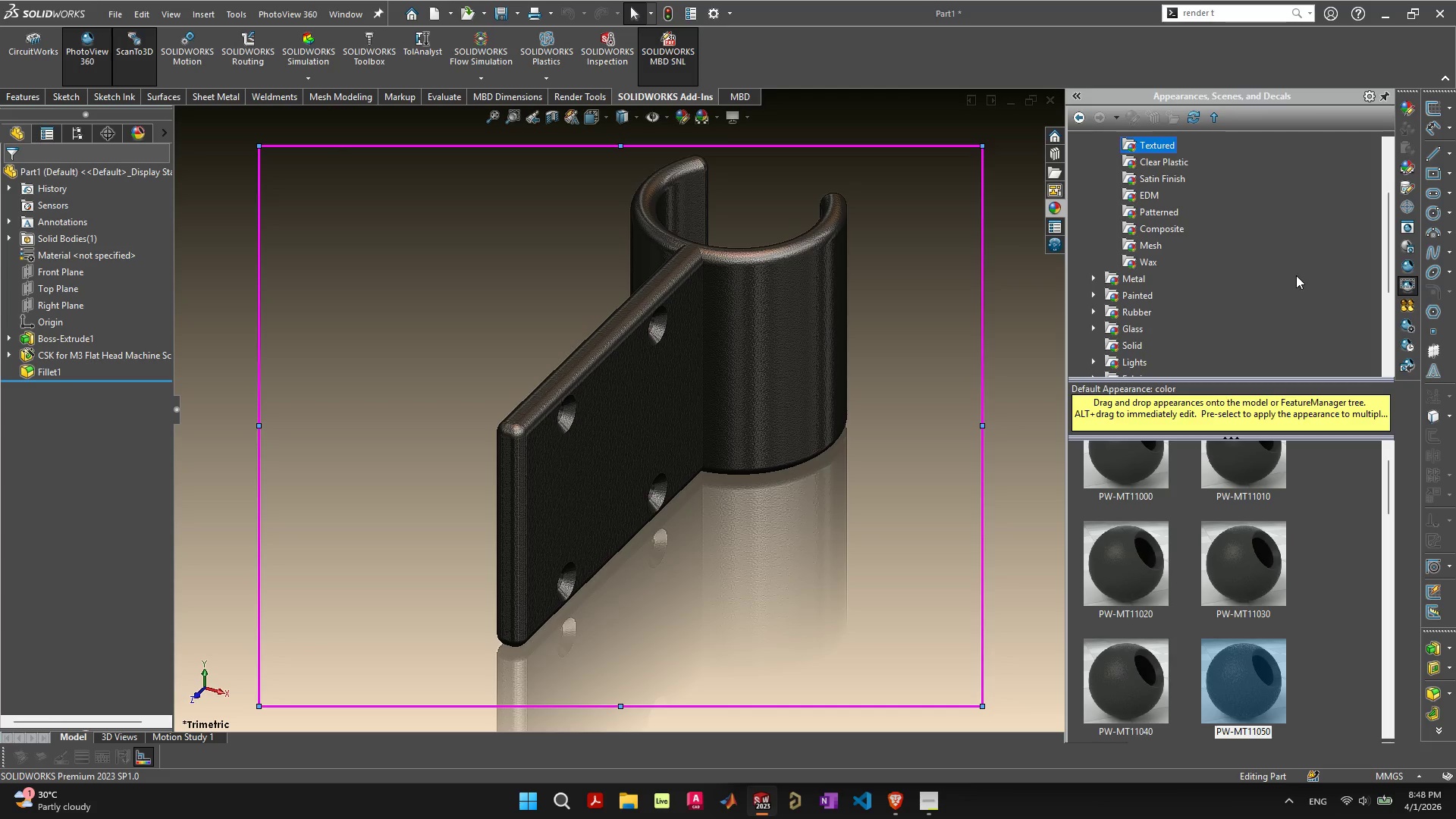 
left_click([500, 96])
 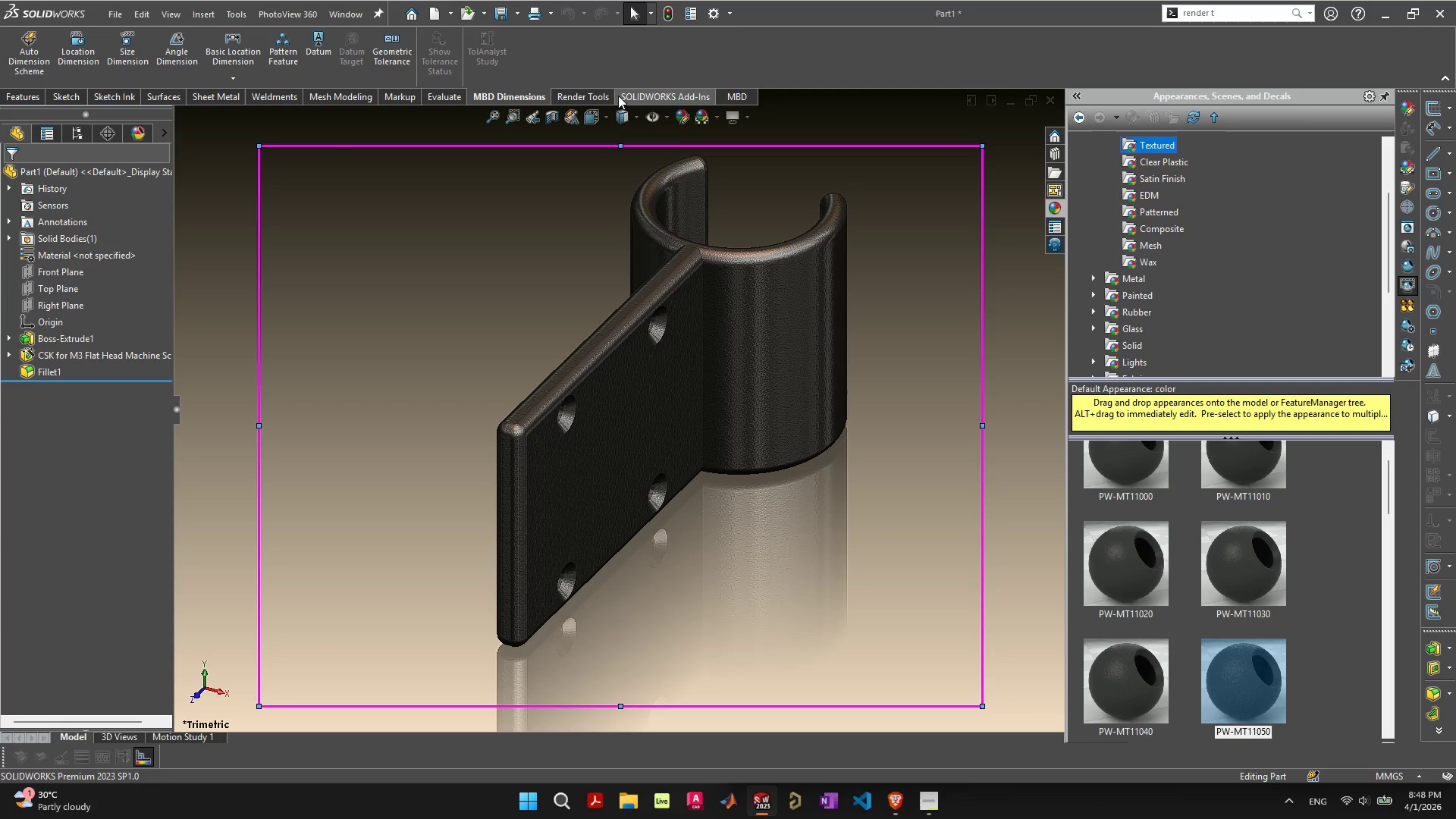 
left_click([629, 95])
 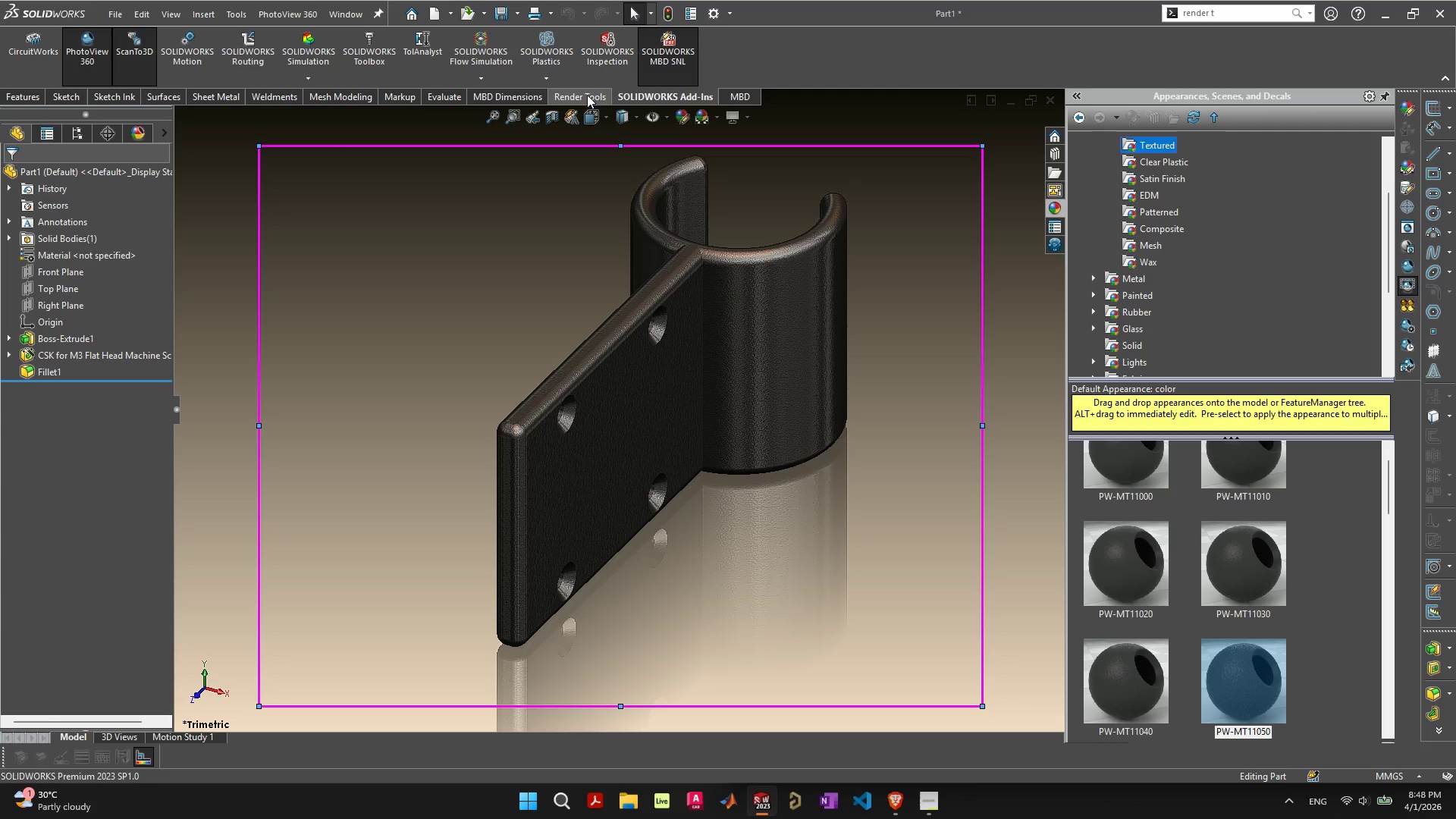 
left_click([585, 96])
 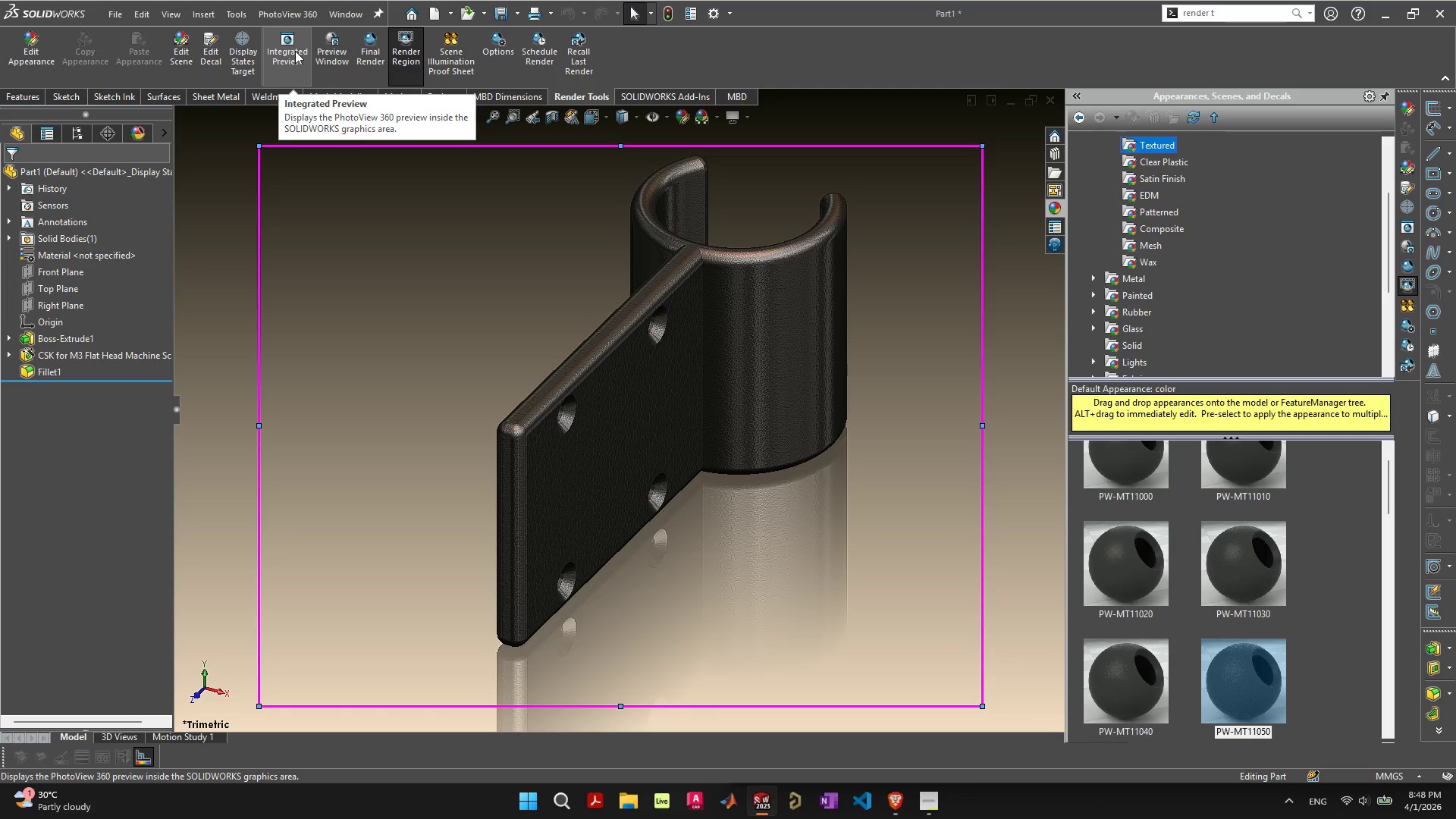 
wait(15.56)
 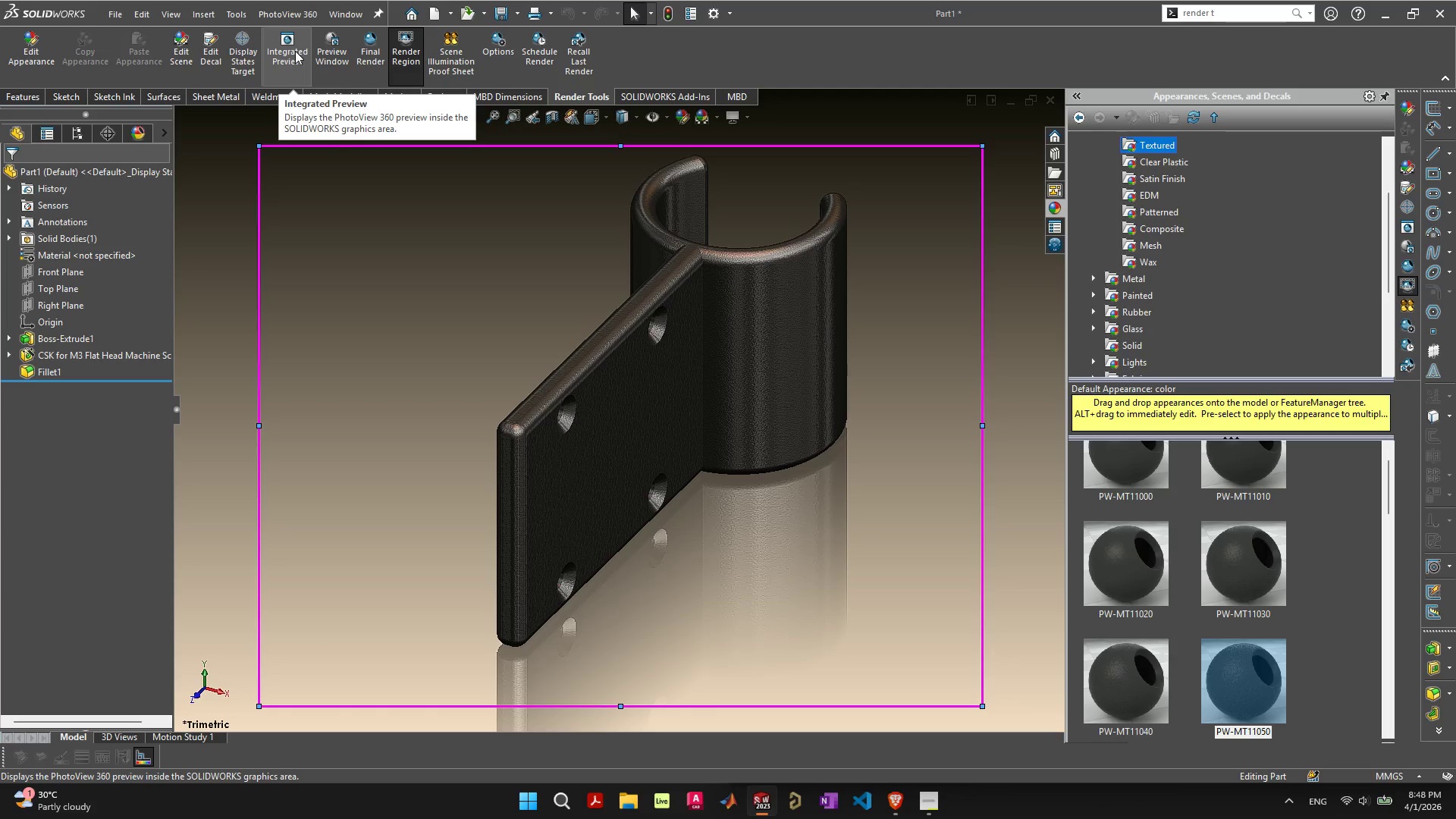 
type(render)
 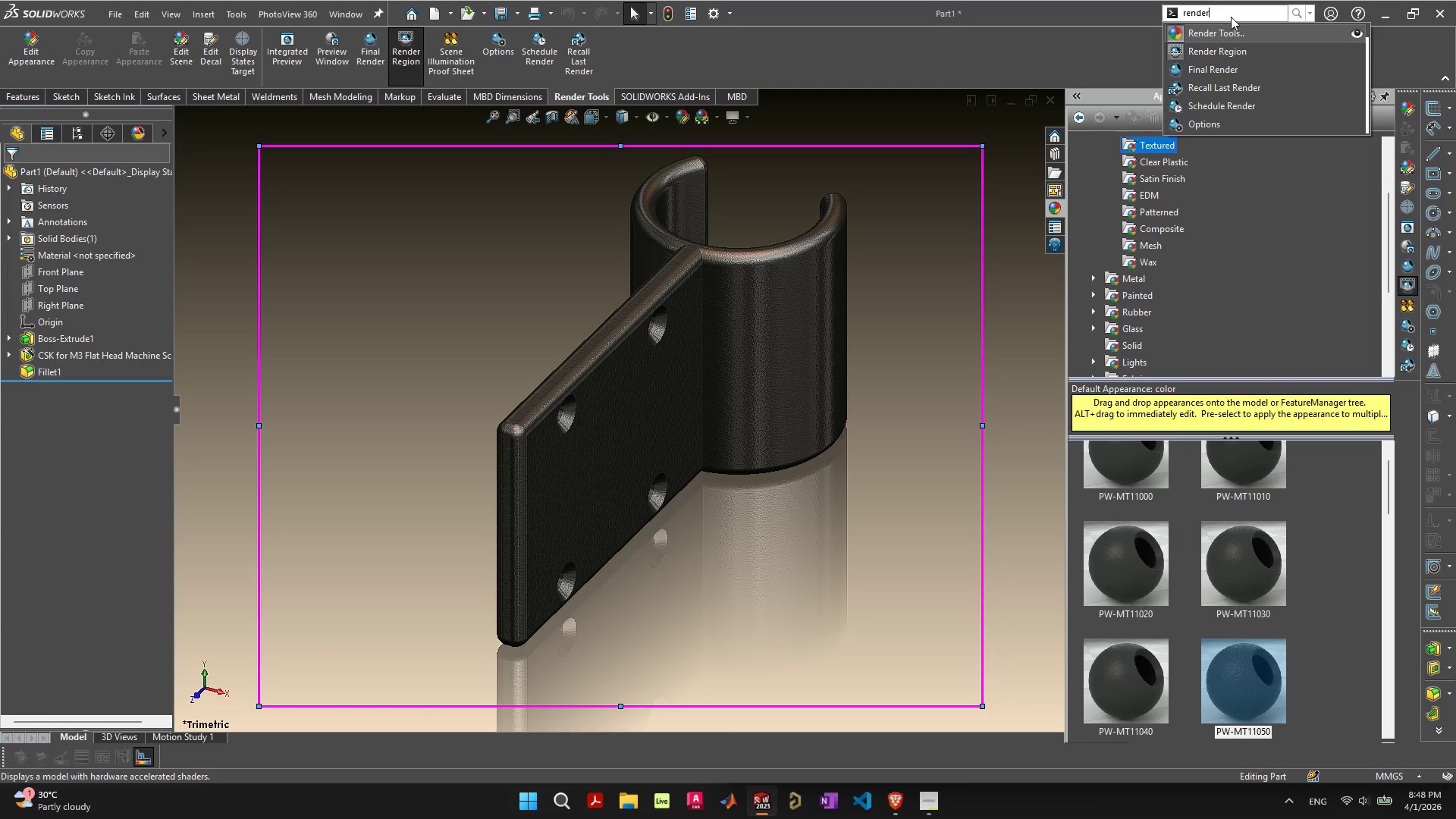 
left_click([842, 15])
 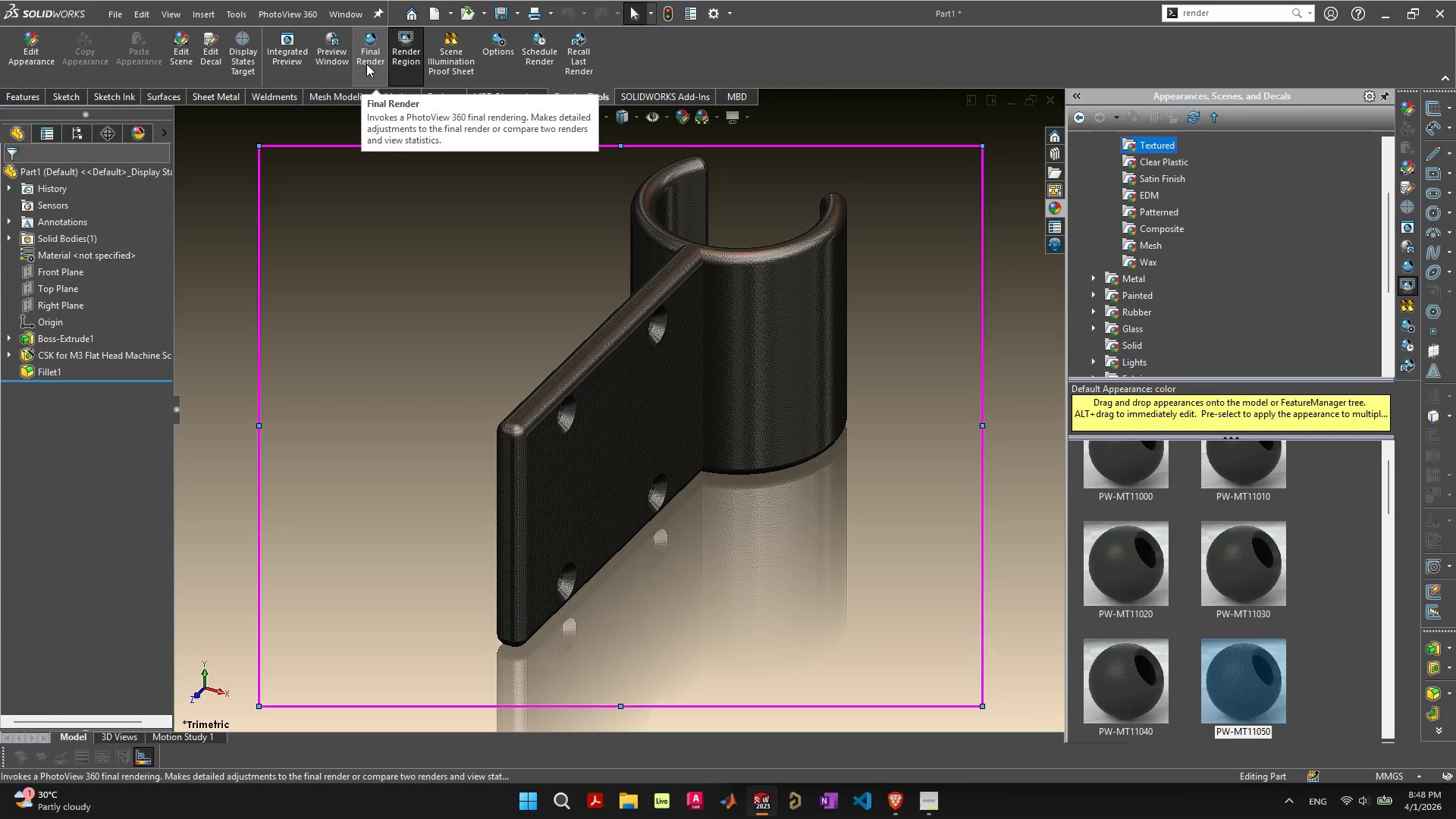 
left_click([366, 64])
 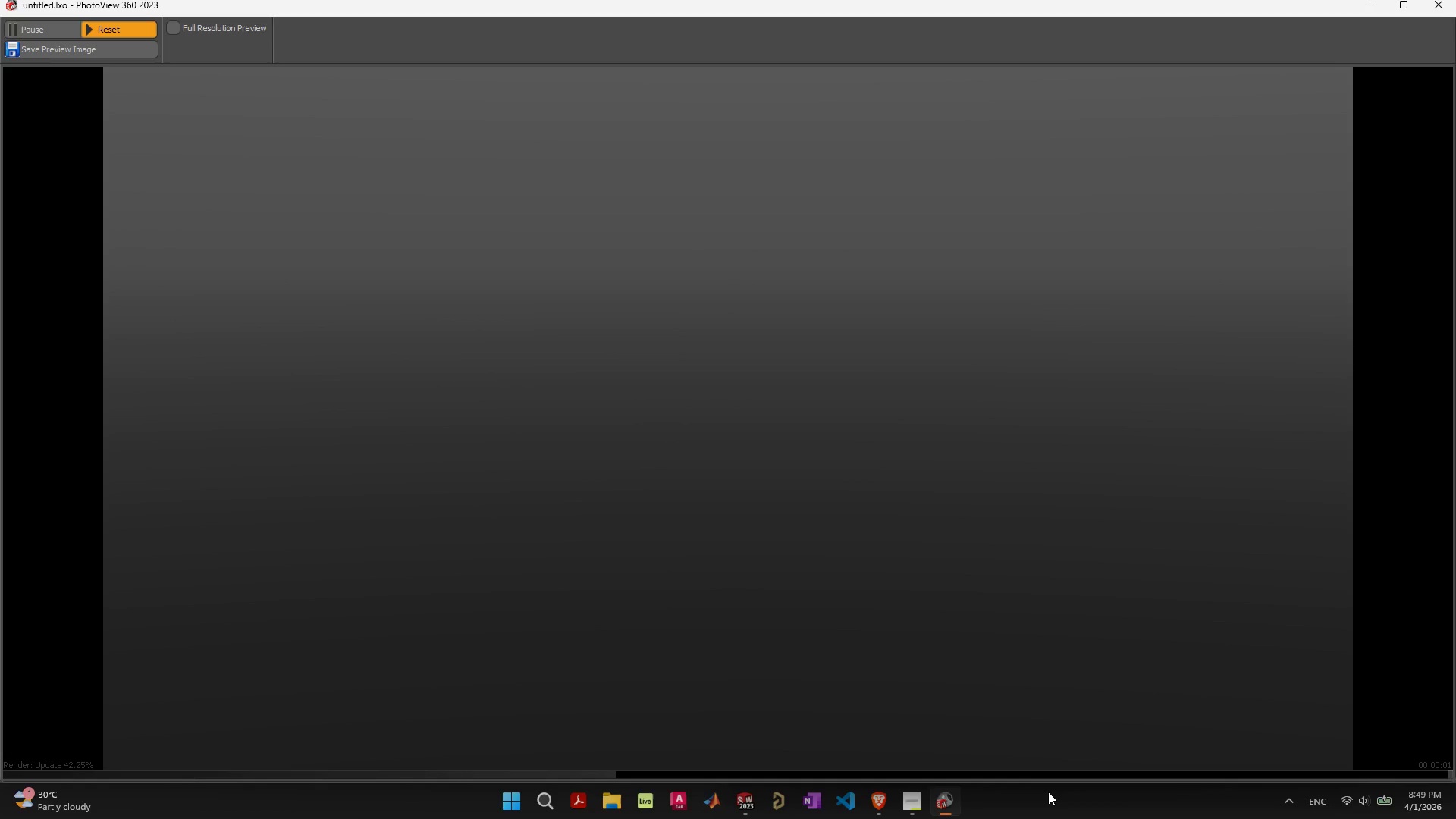 
wait(7.94)
 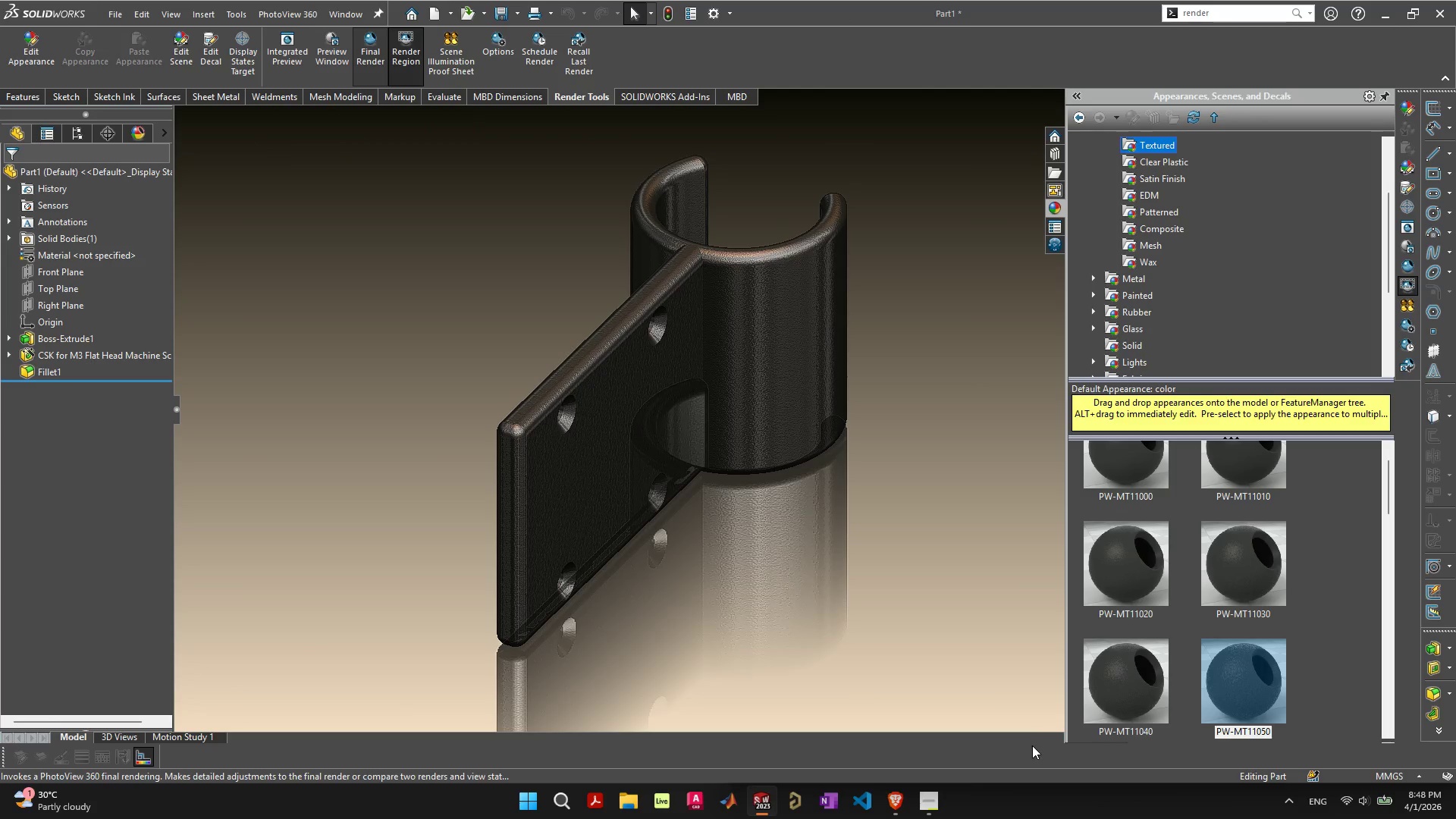 
left_click([171, 28])
 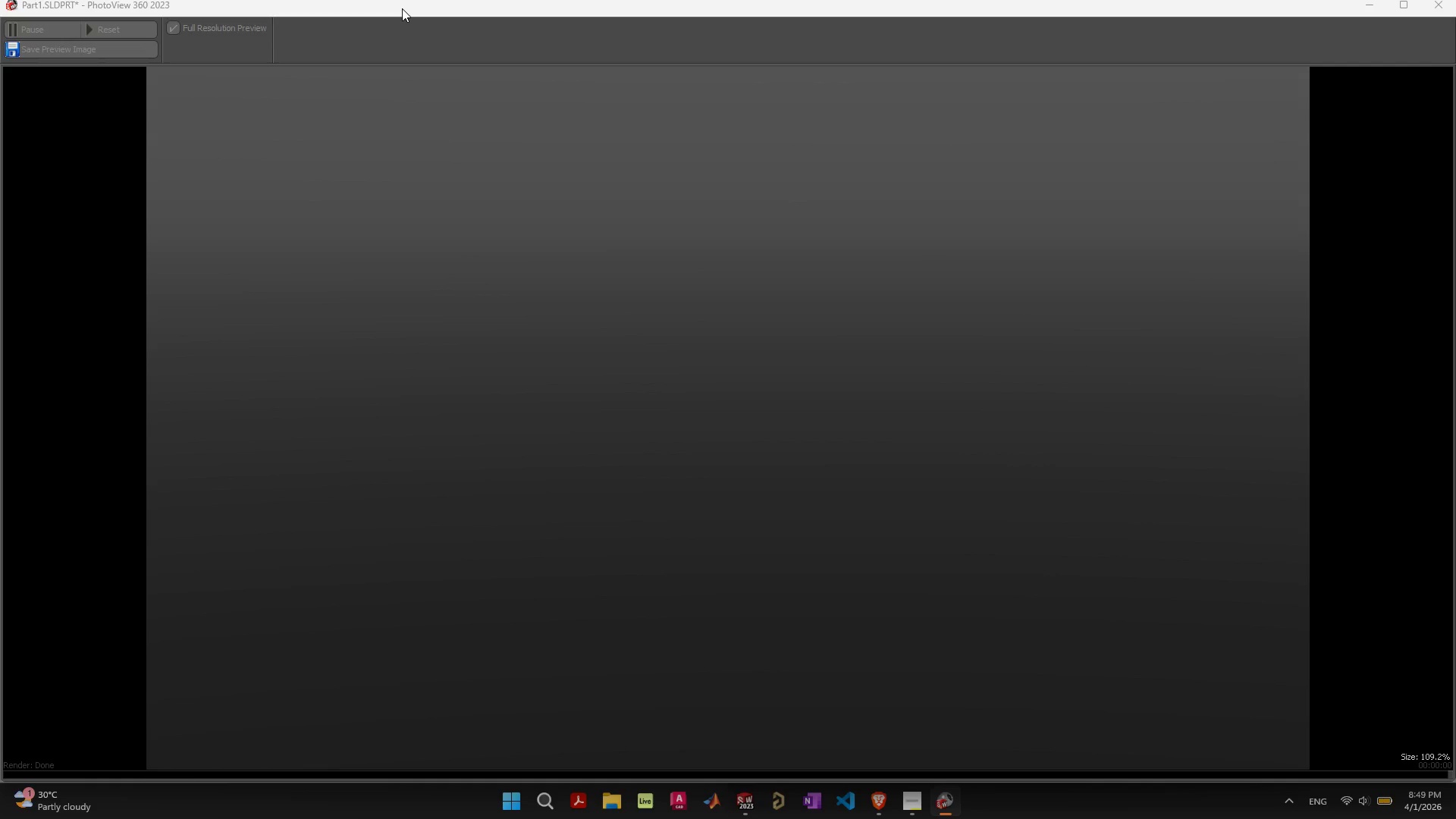 
wait(54.84)
 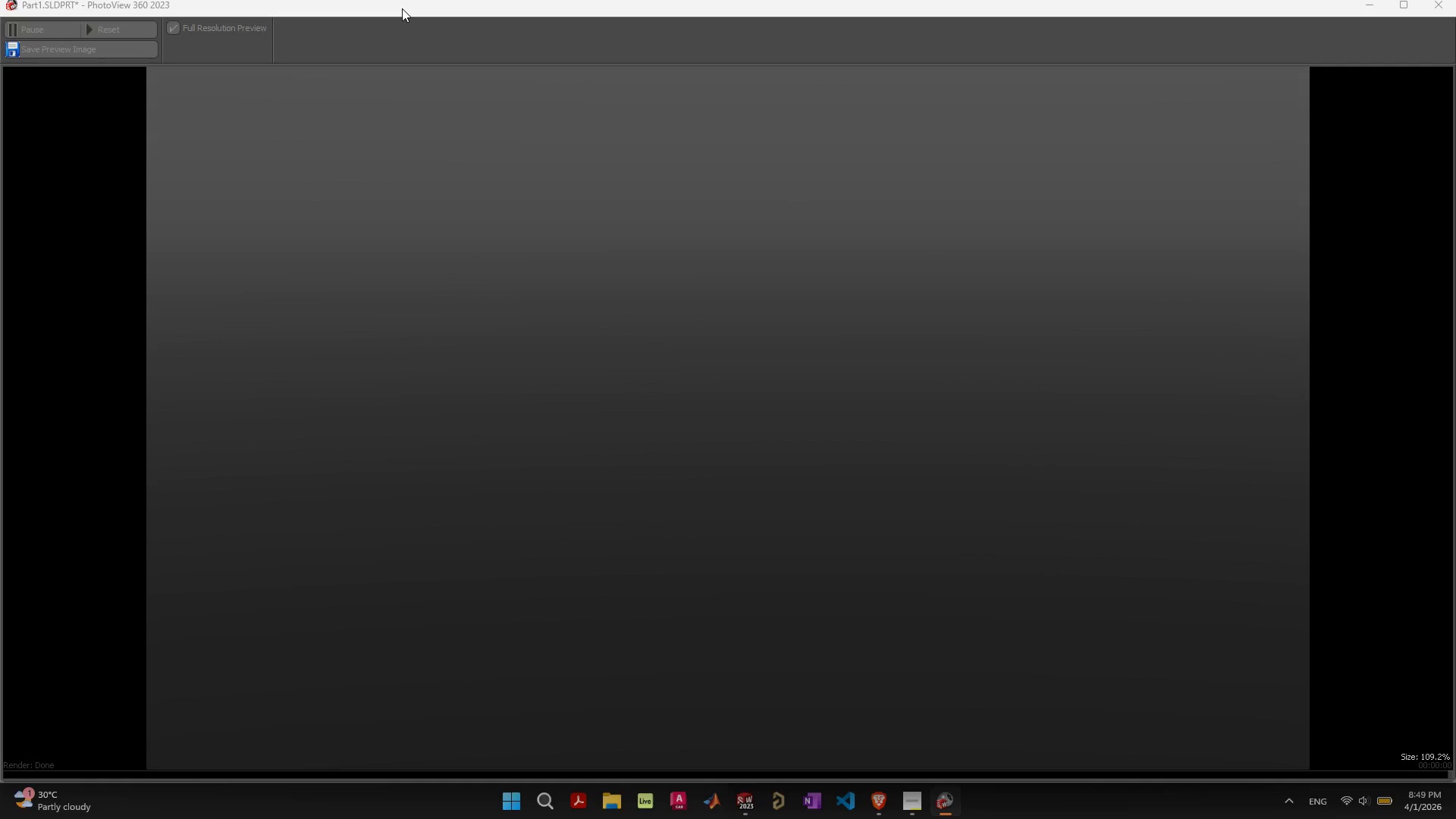 
left_click([541, 9])
 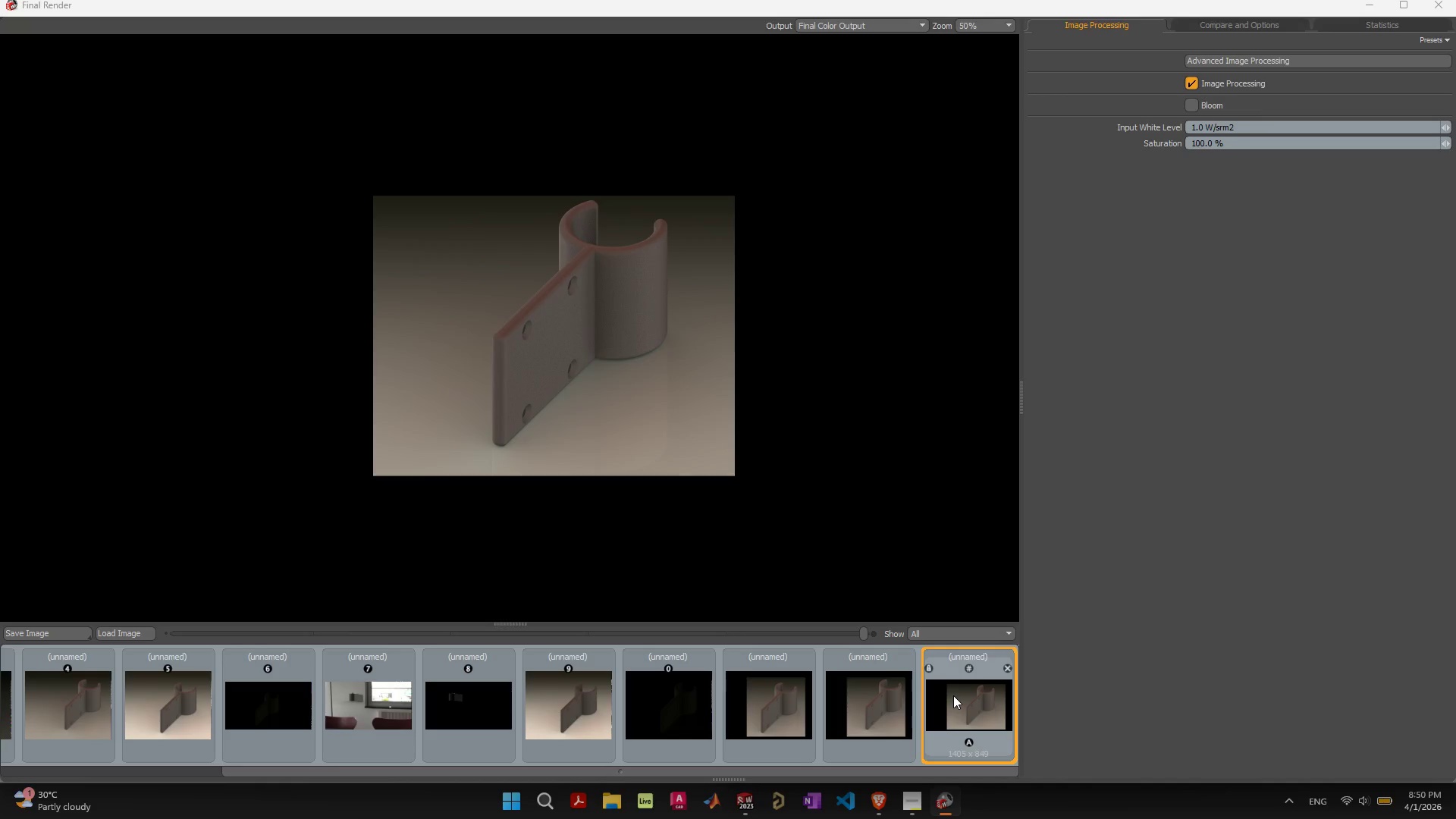 
wait(10.52)
 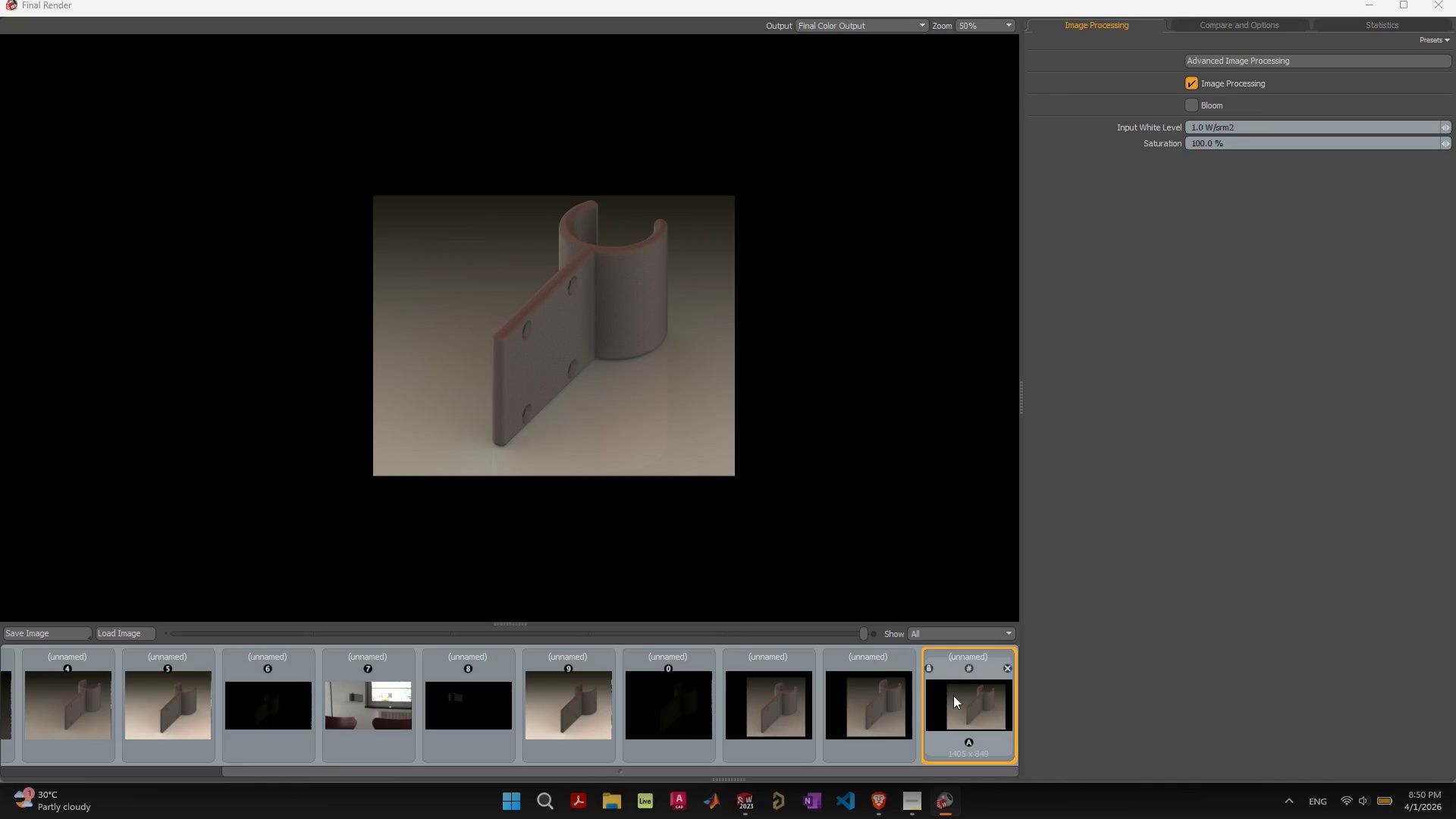 
left_click([933, 802])
 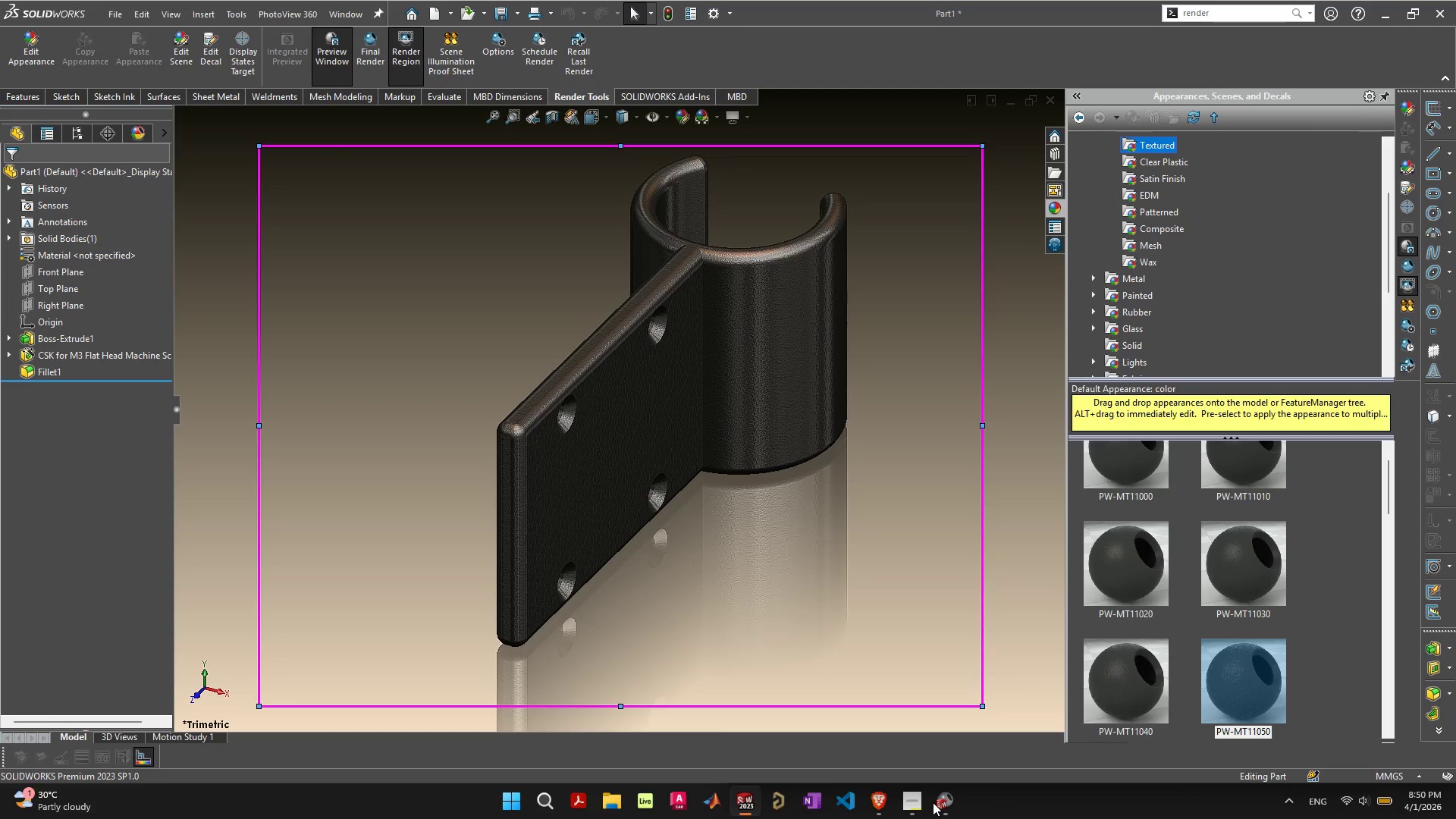 
left_click([933, 802])
 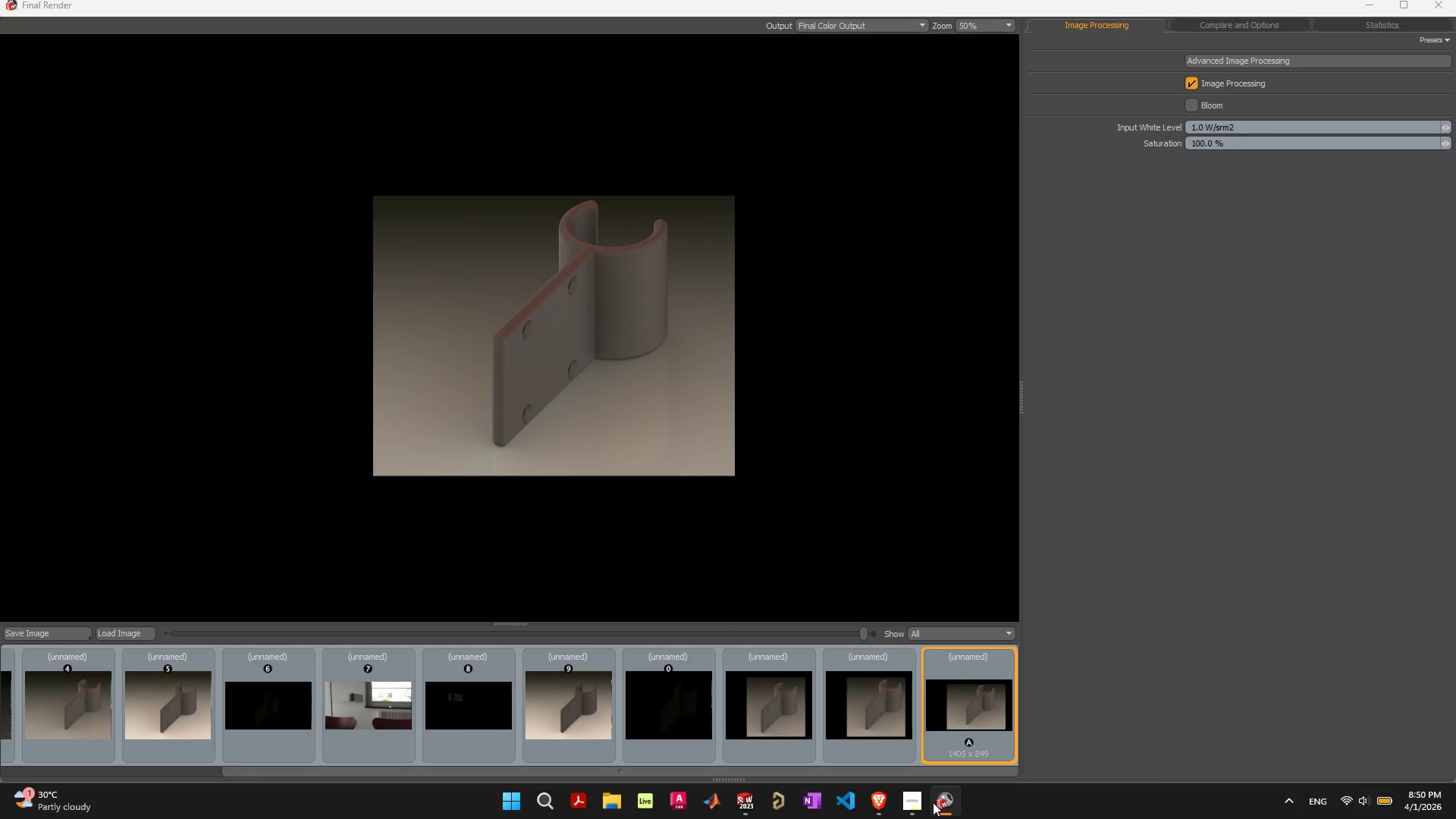 
left_click([933, 802])
 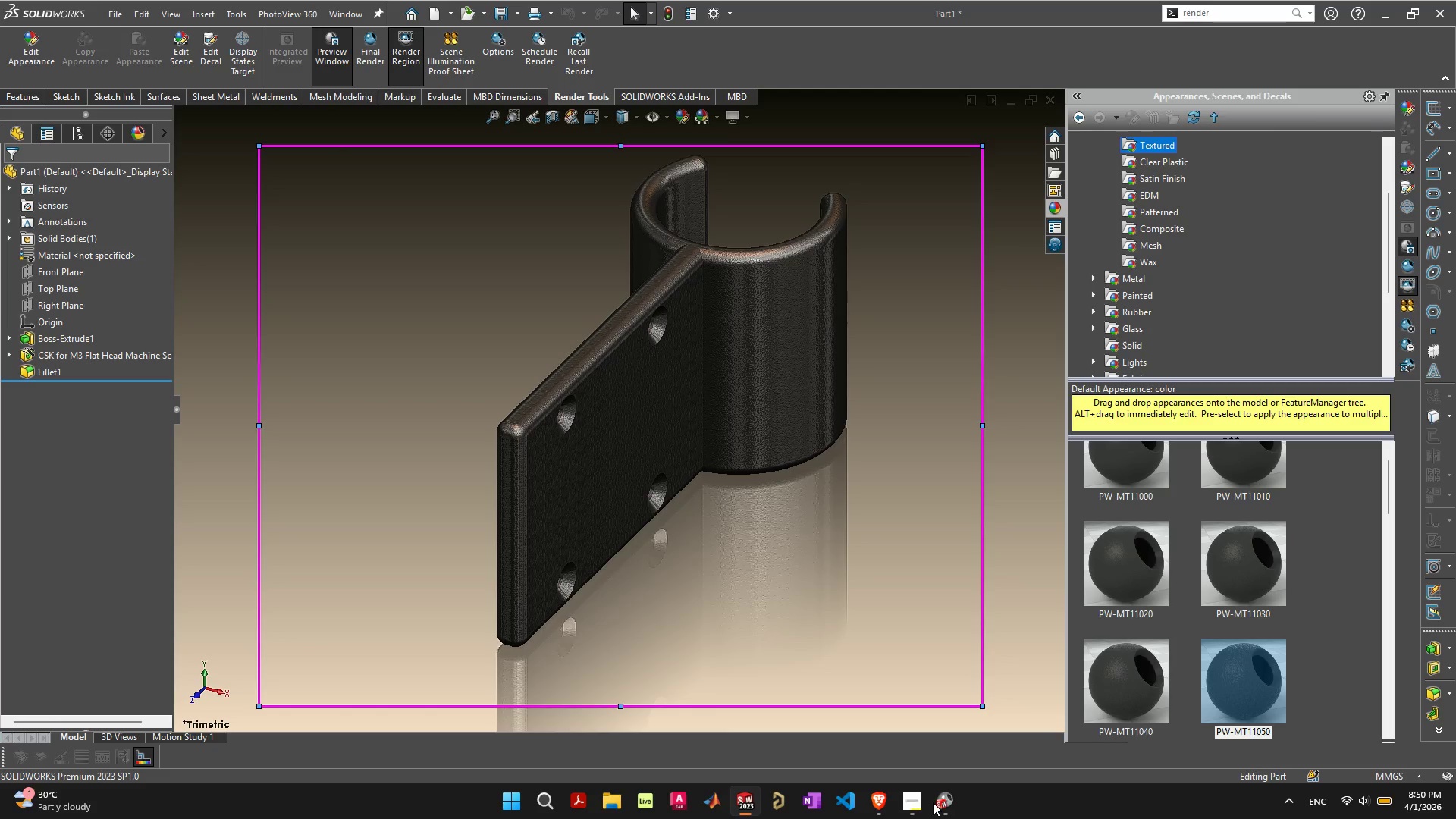 
left_click([933, 802])
 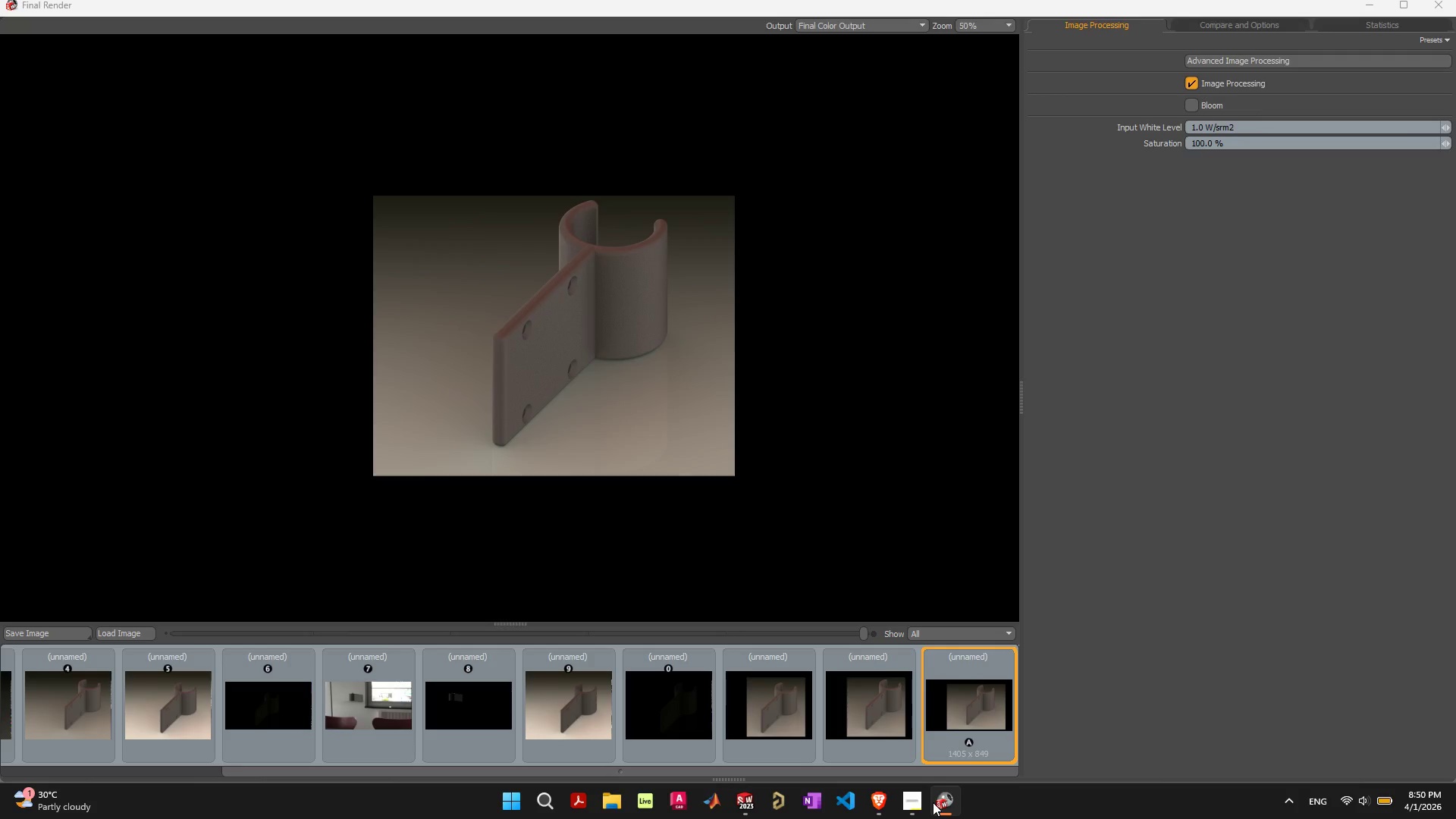 
left_click([943, 803])
 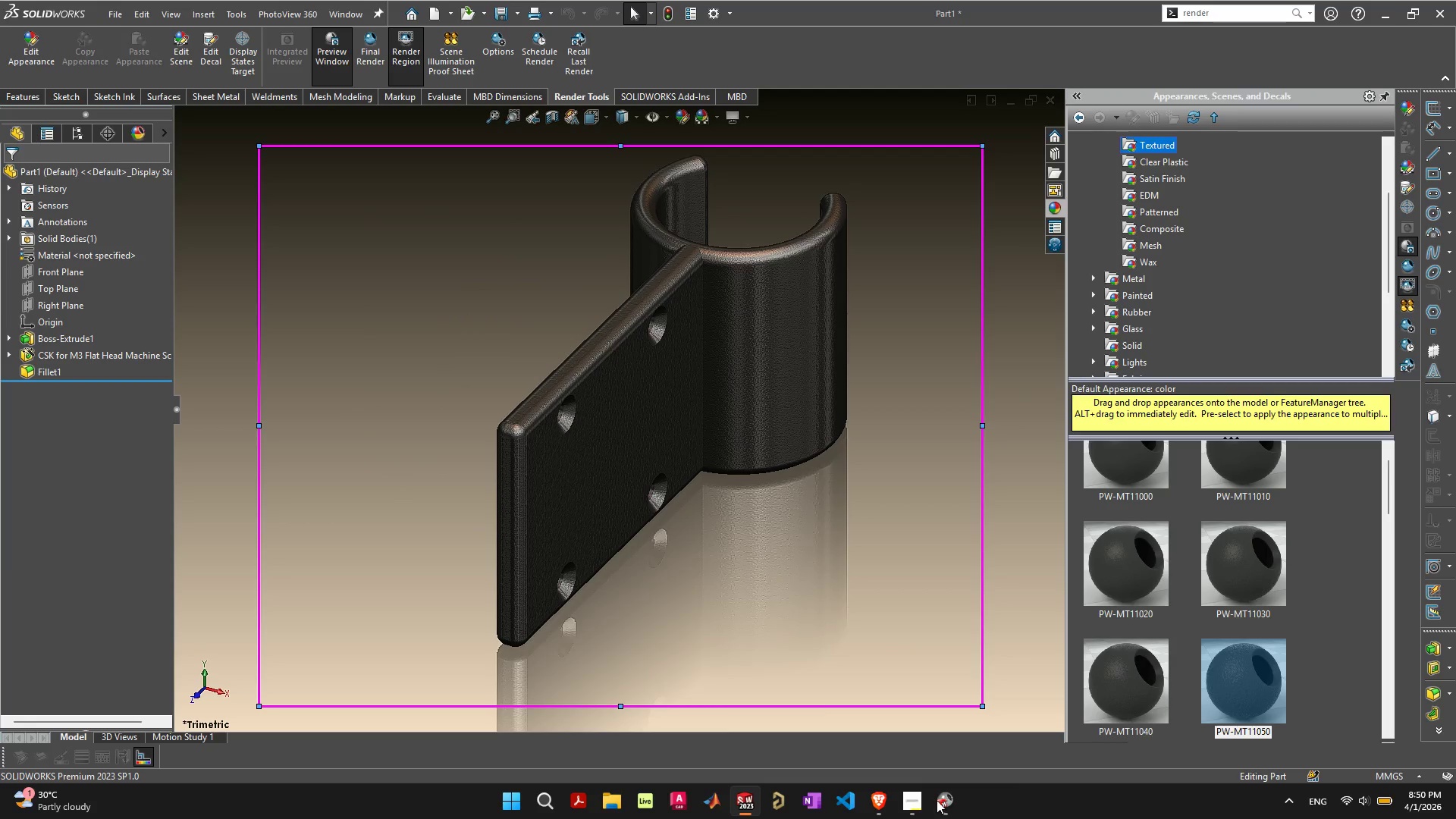 
left_click([10, 99])
 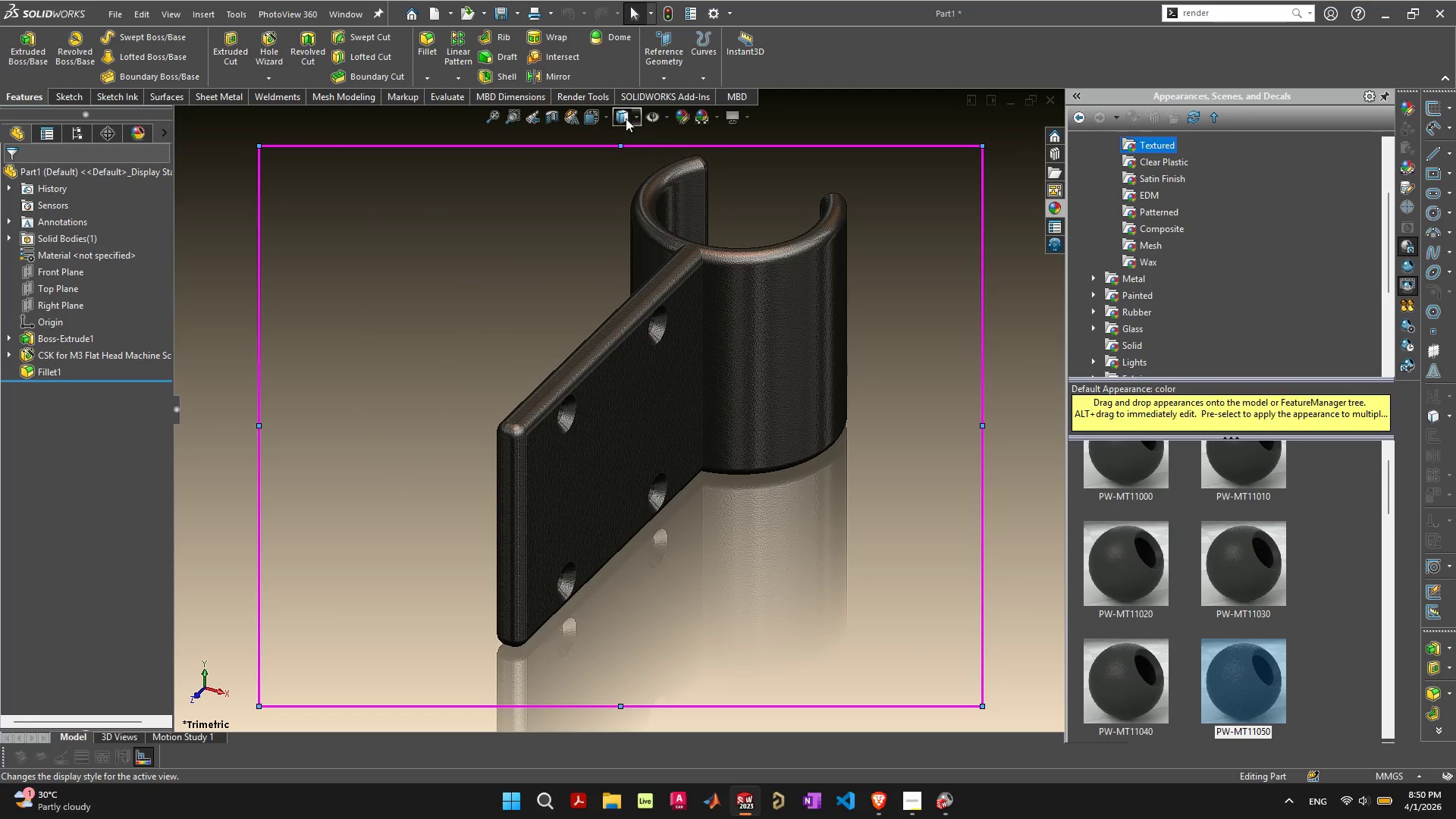 
wait(6.38)
 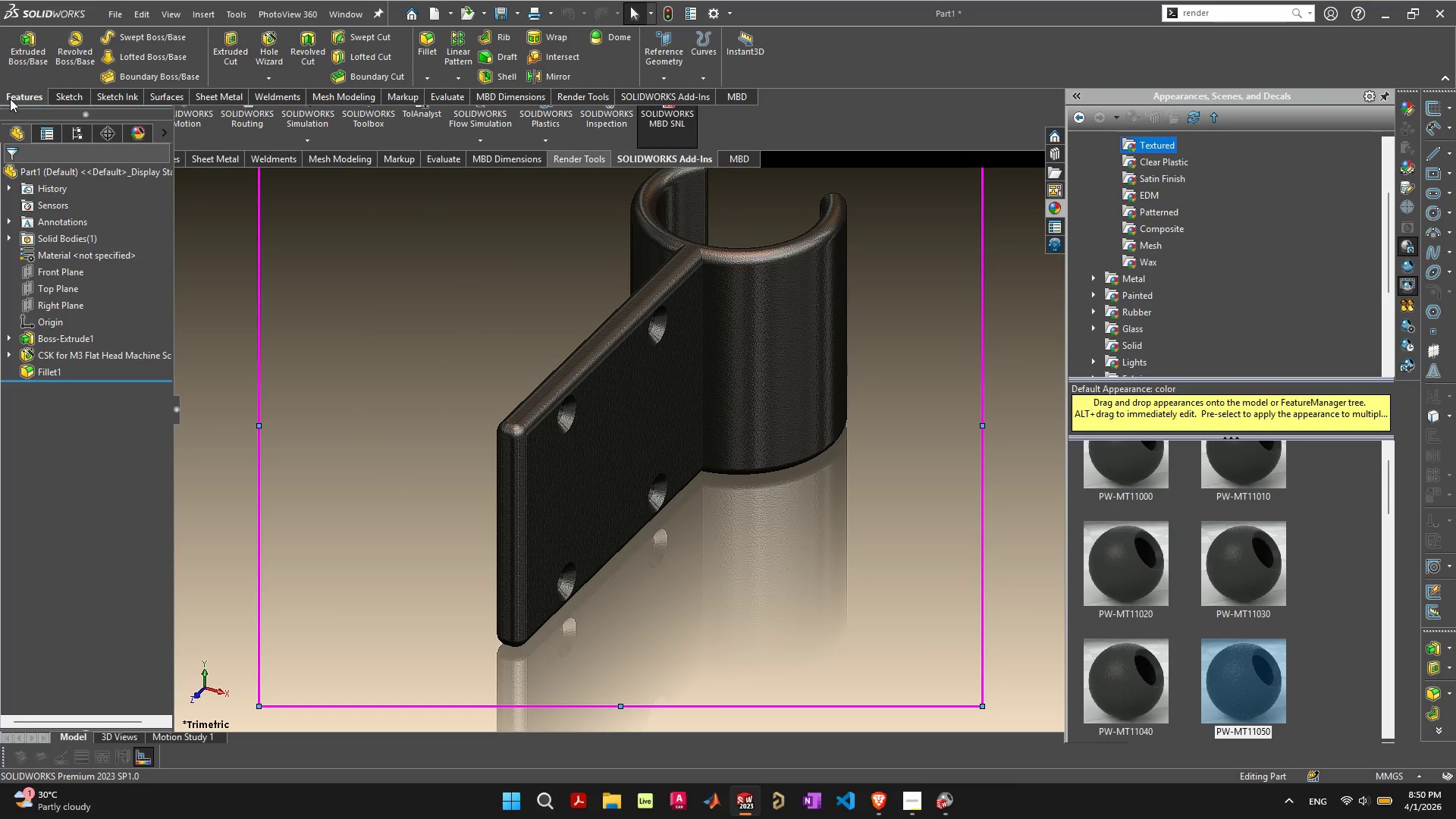 
left_click([716, 119])
 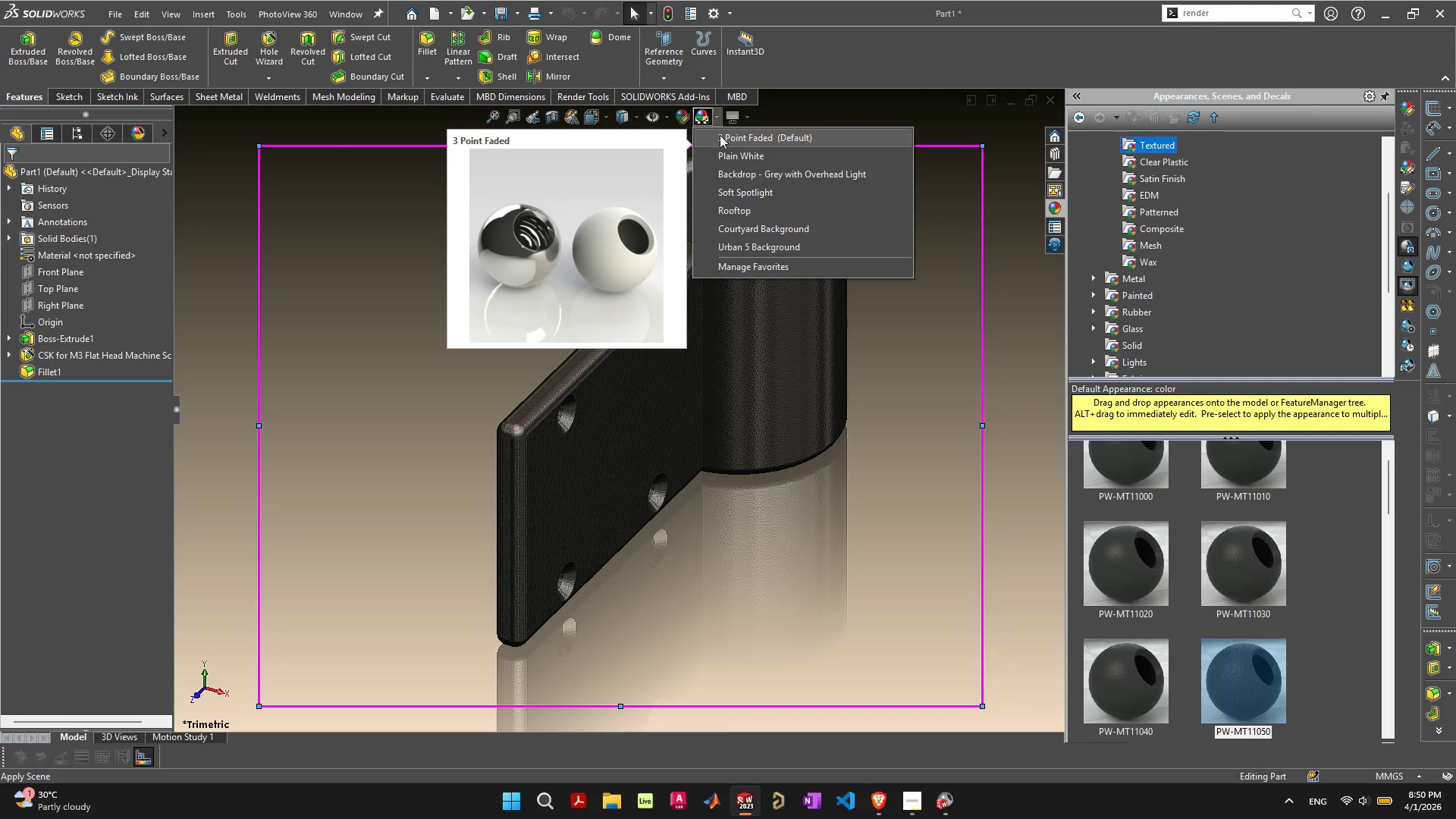 
left_click([723, 150])
 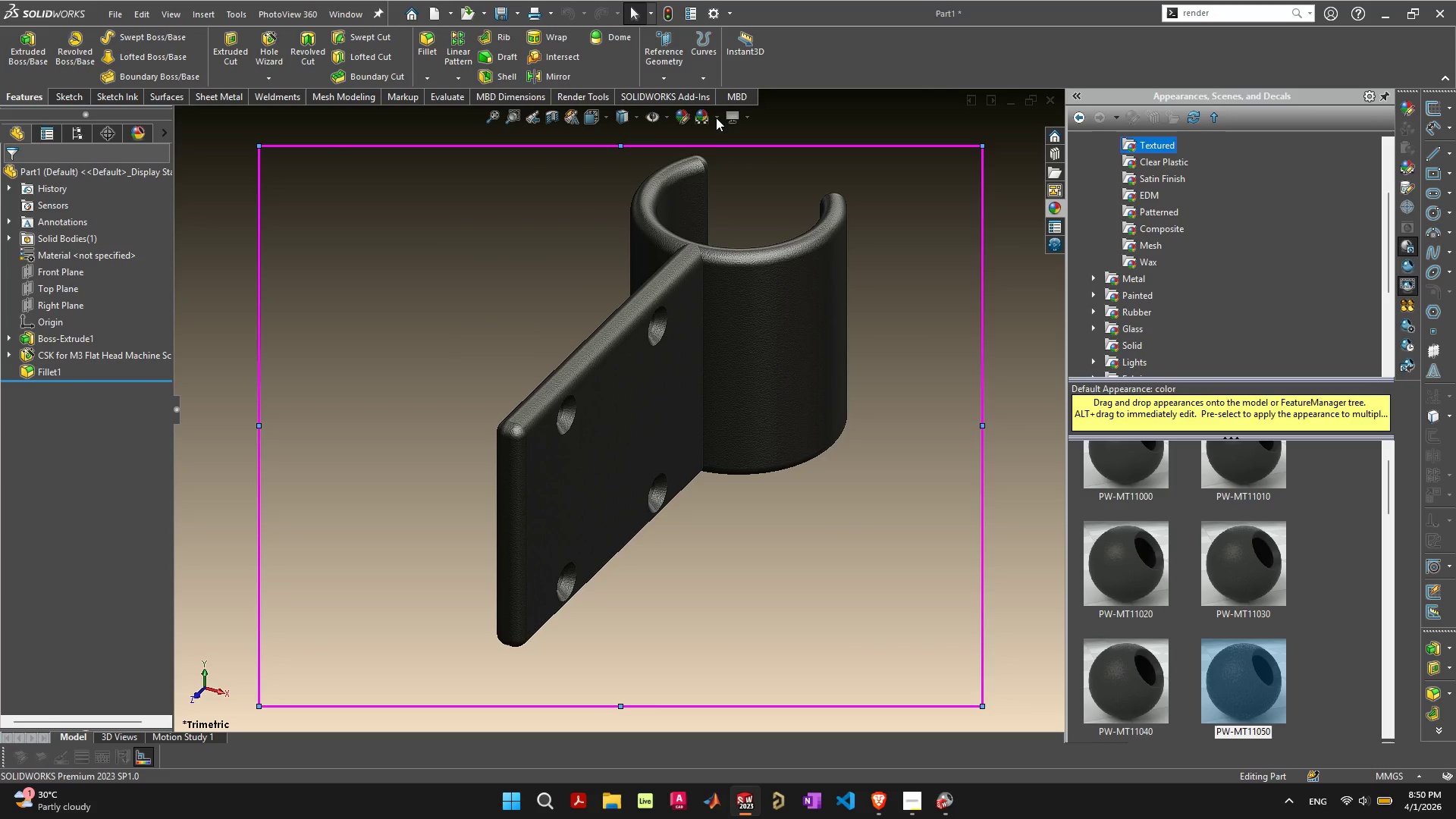 
wait(10.12)
 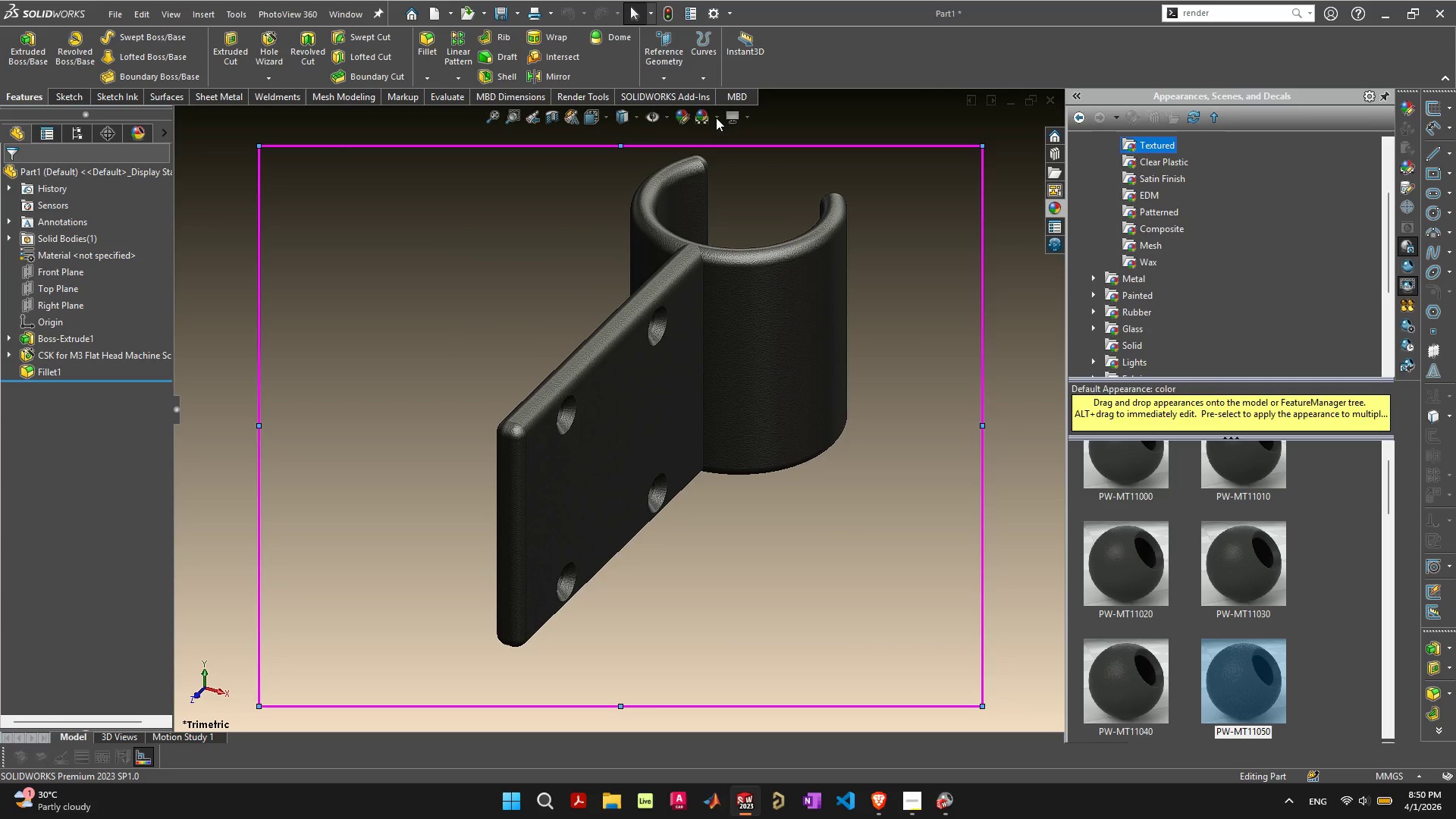 
left_click([919, 805])